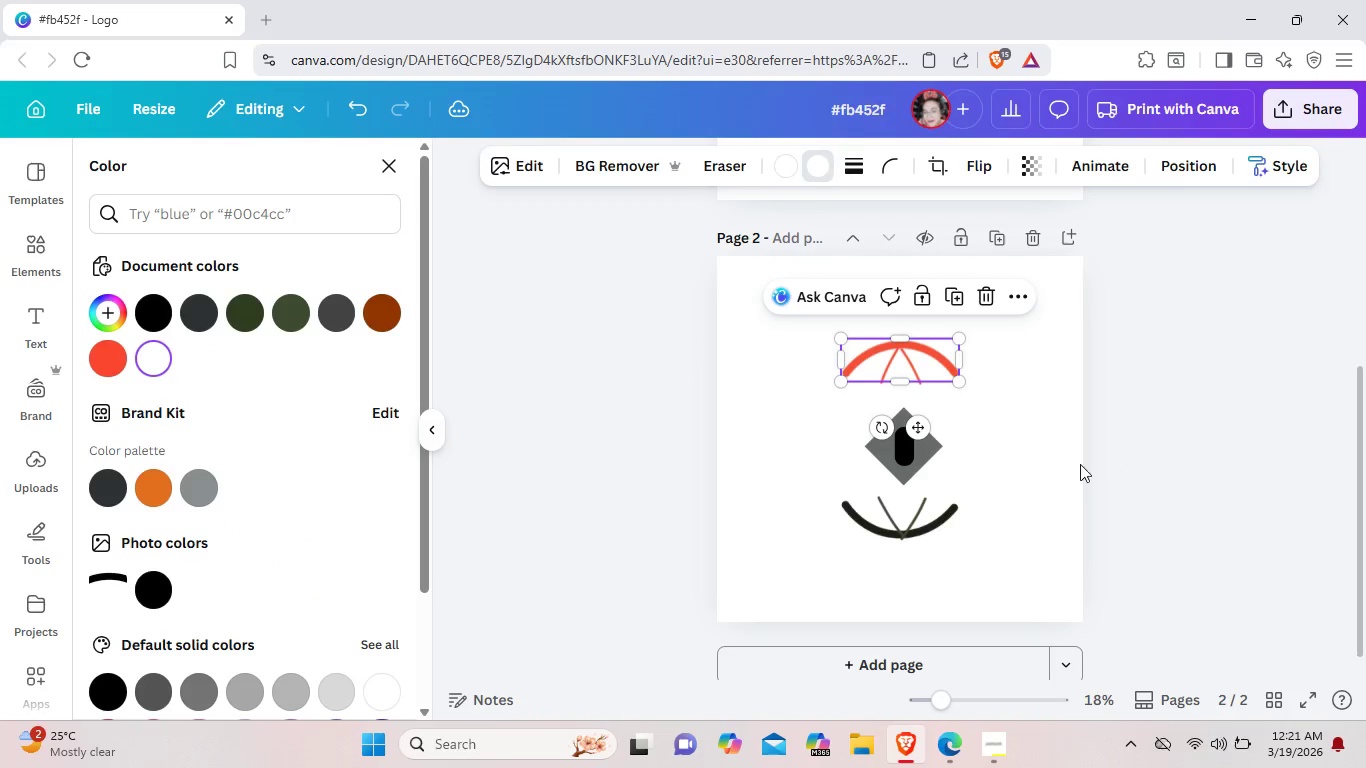 
left_click([1044, 466])
 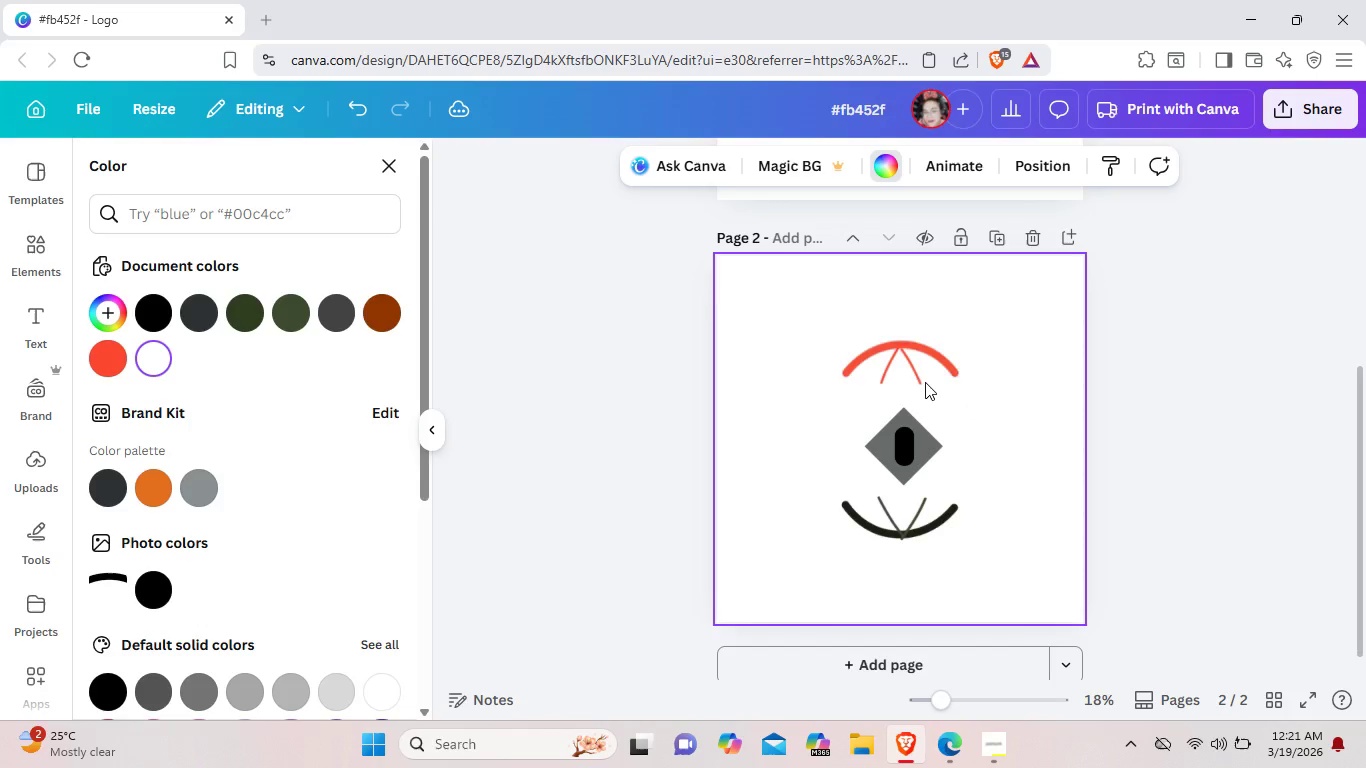 
left_click([921, 380])
 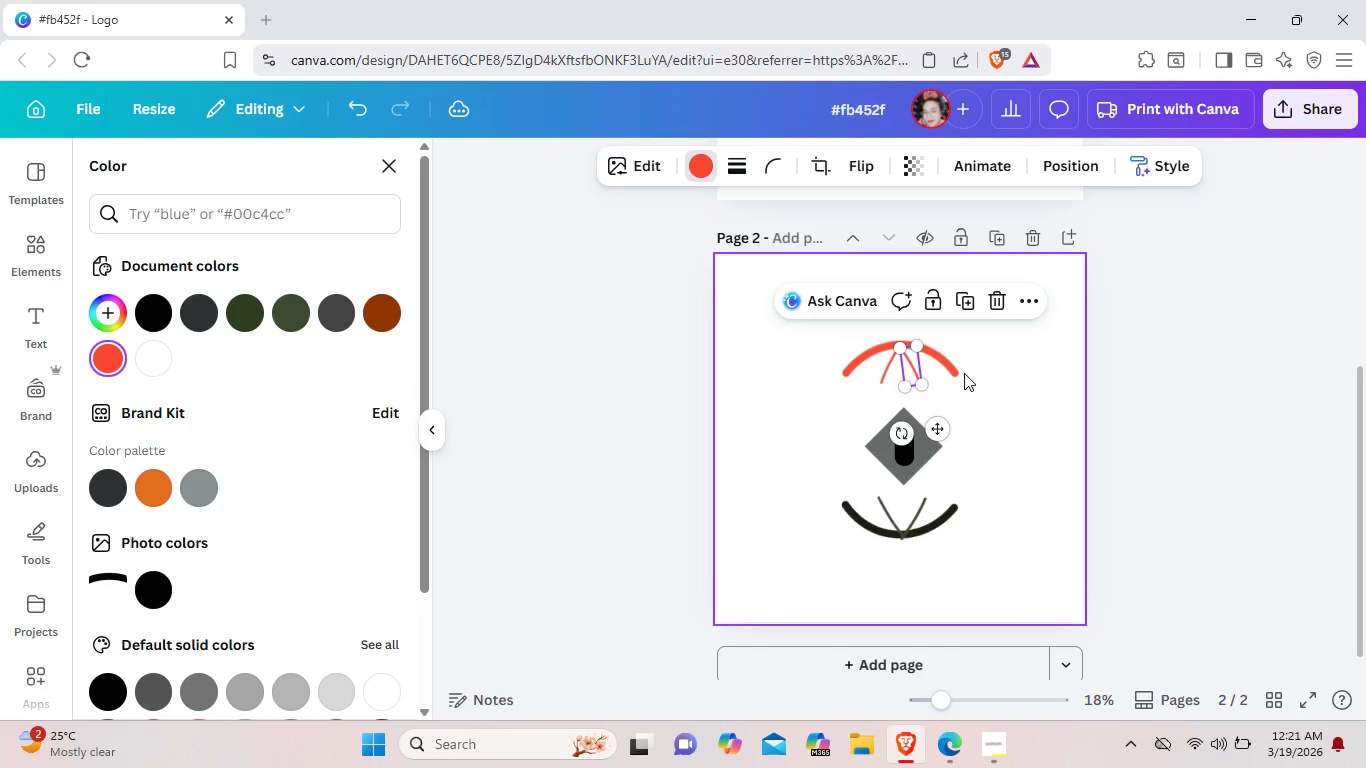 
left_click([964, 373])
 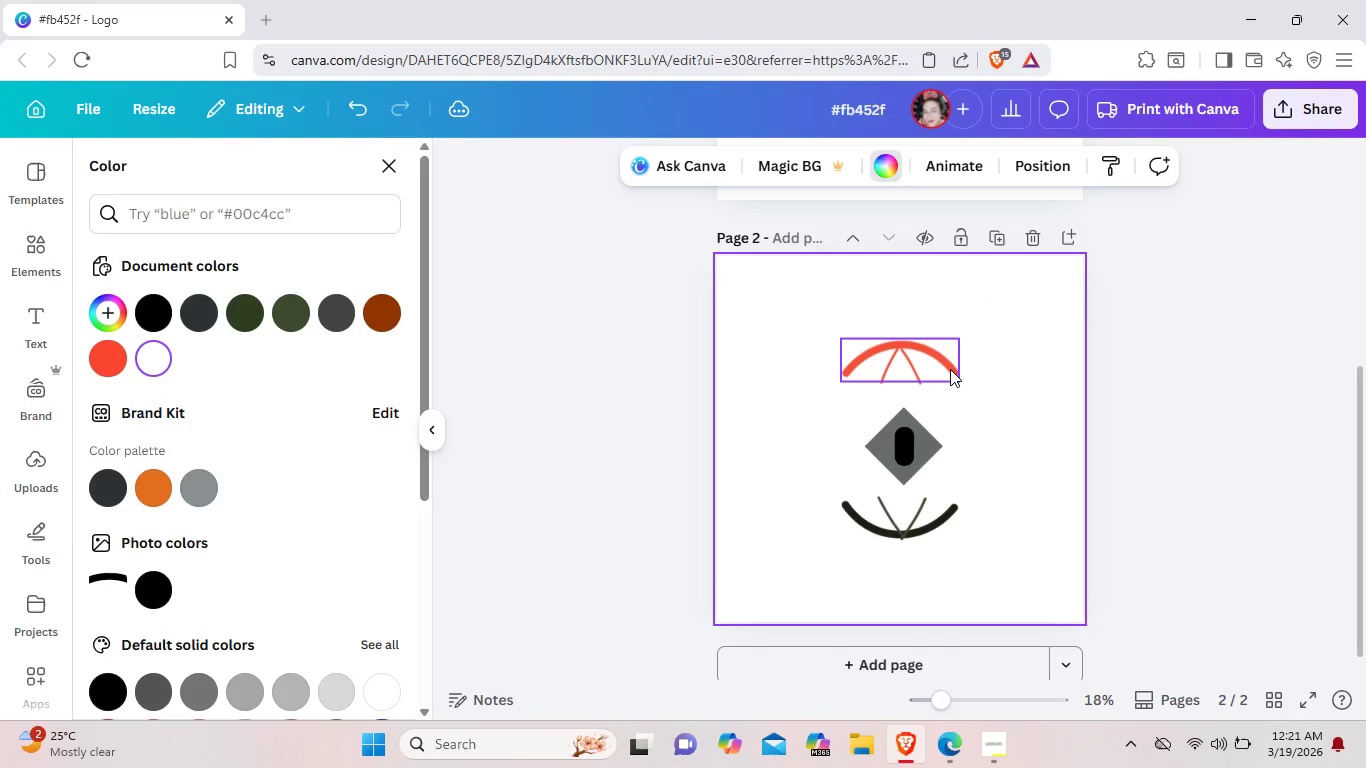 
left_click([950, 369])
 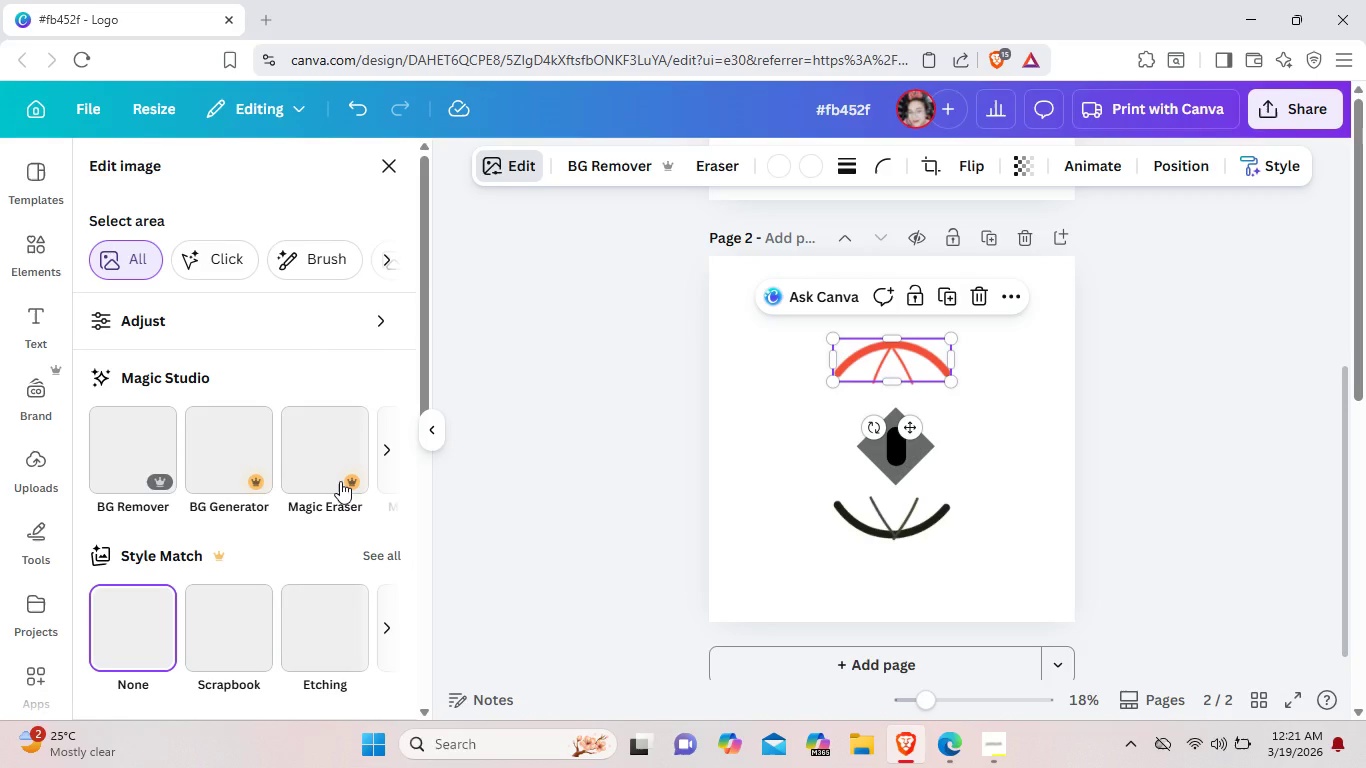 
wait(5.14)
 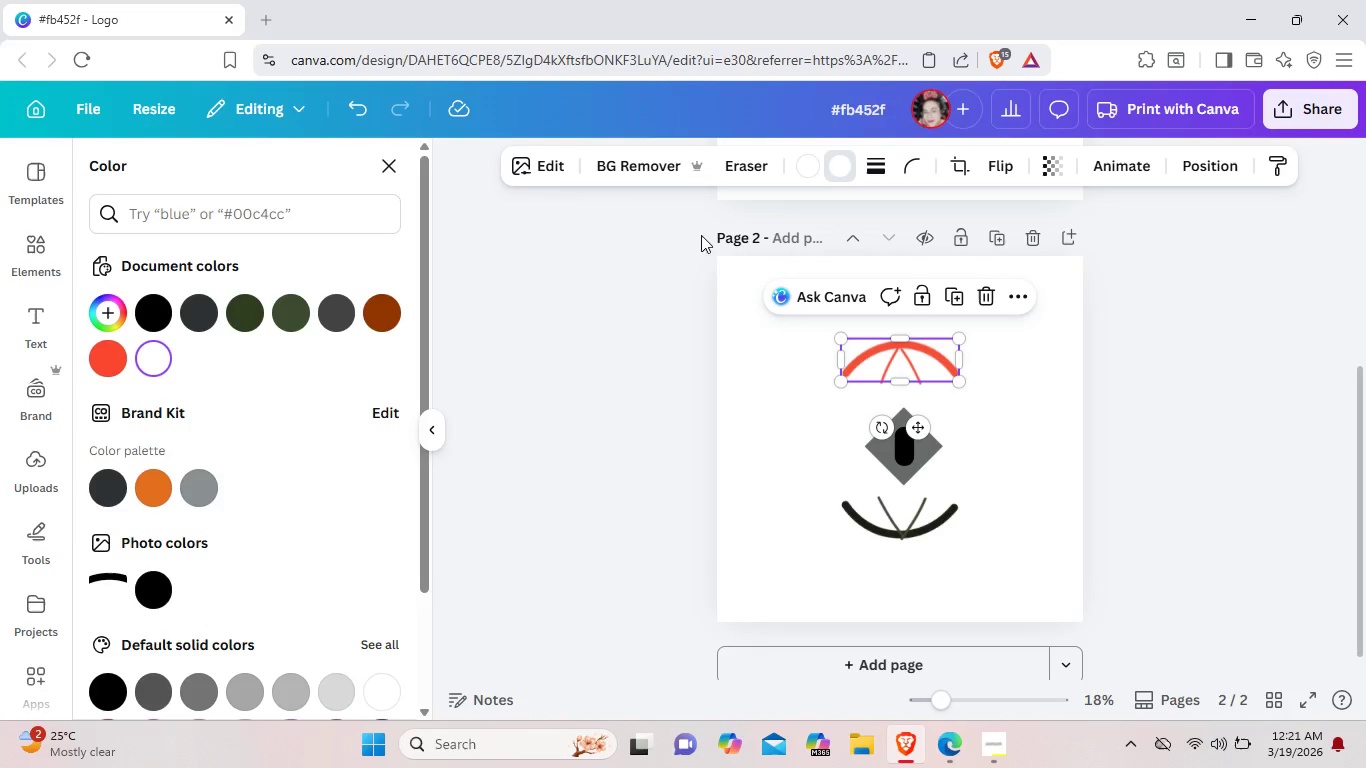 
scroll: coordinate [331, 494], scroll_direction: down, amount: 6.0
 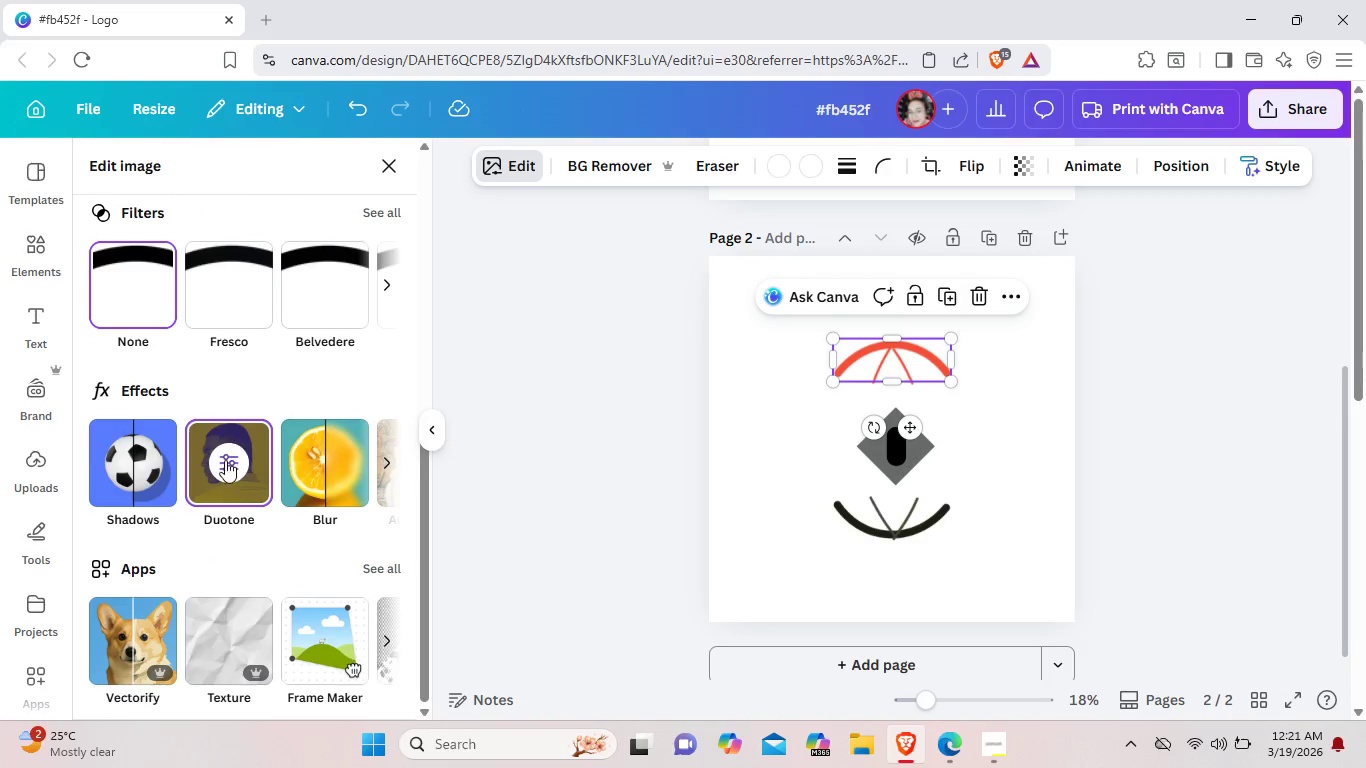 
left_click([225, 460])
 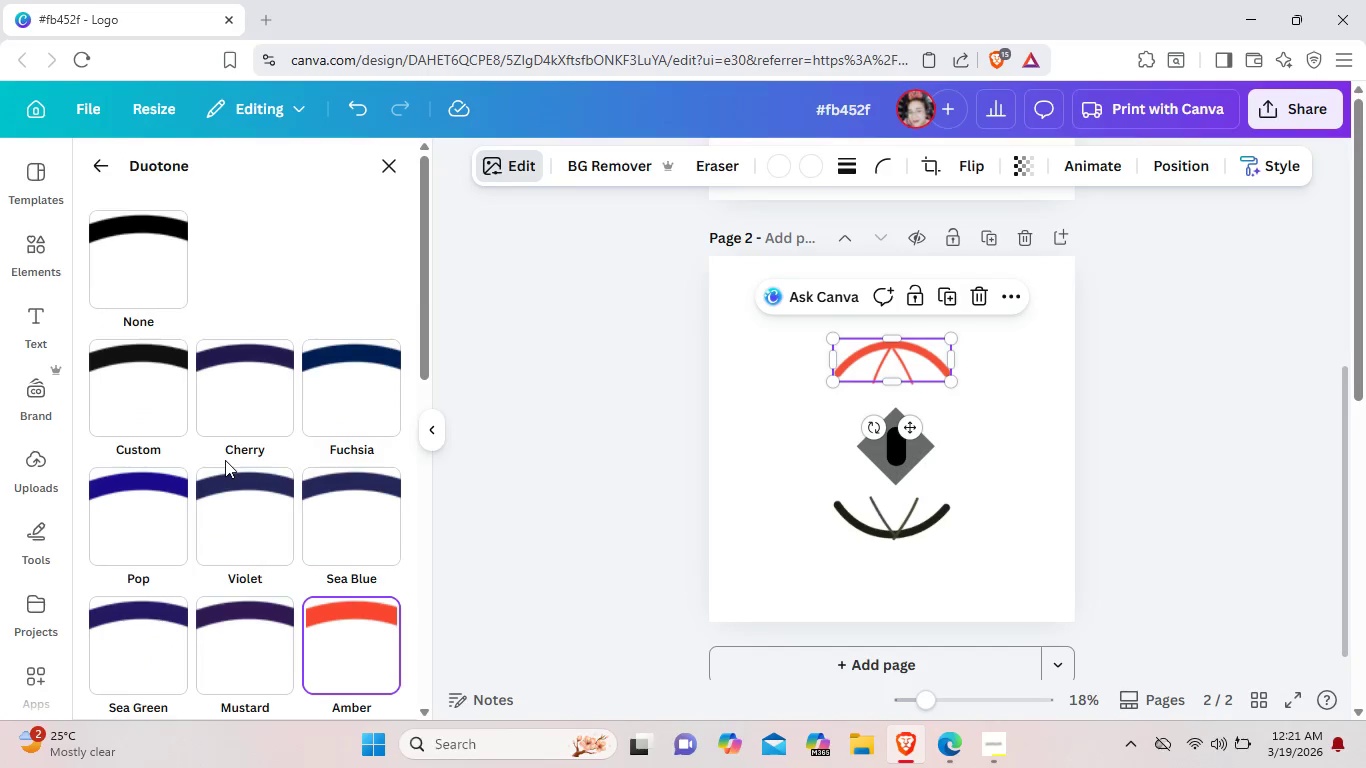 
scroll: coordinate [226, 455], scroll_direction: down, amount: 5.0
 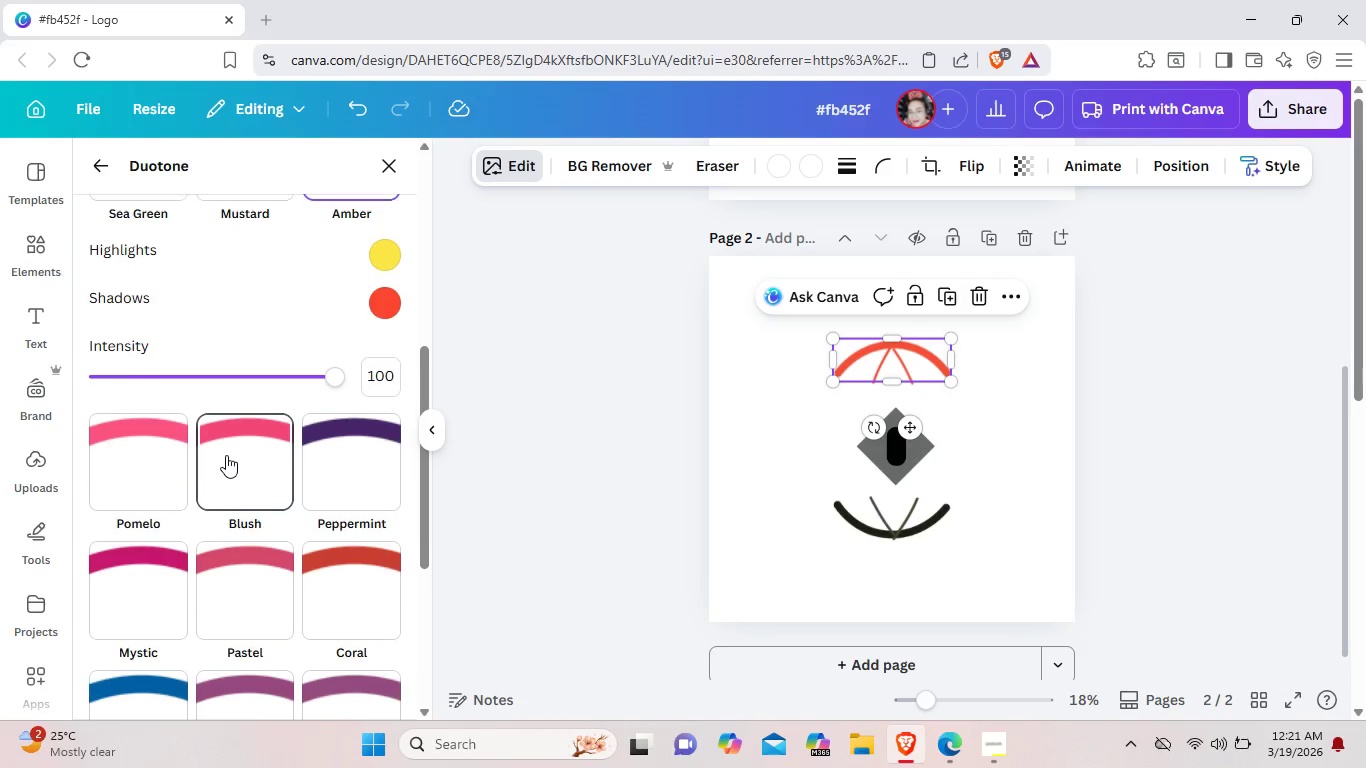 
scroll: coordinate [226, 455], scroll_direction: up, amount: 2.0
 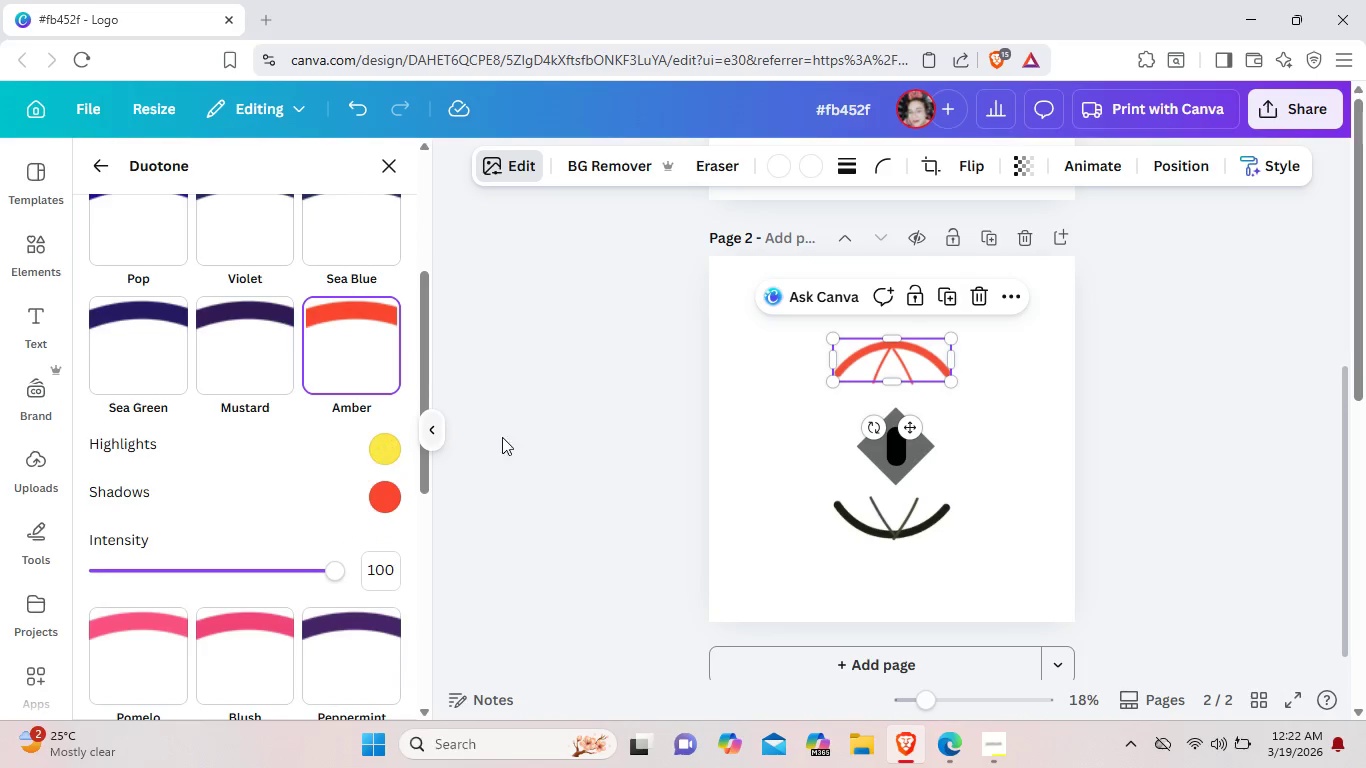 
left_click([1227, 362])
 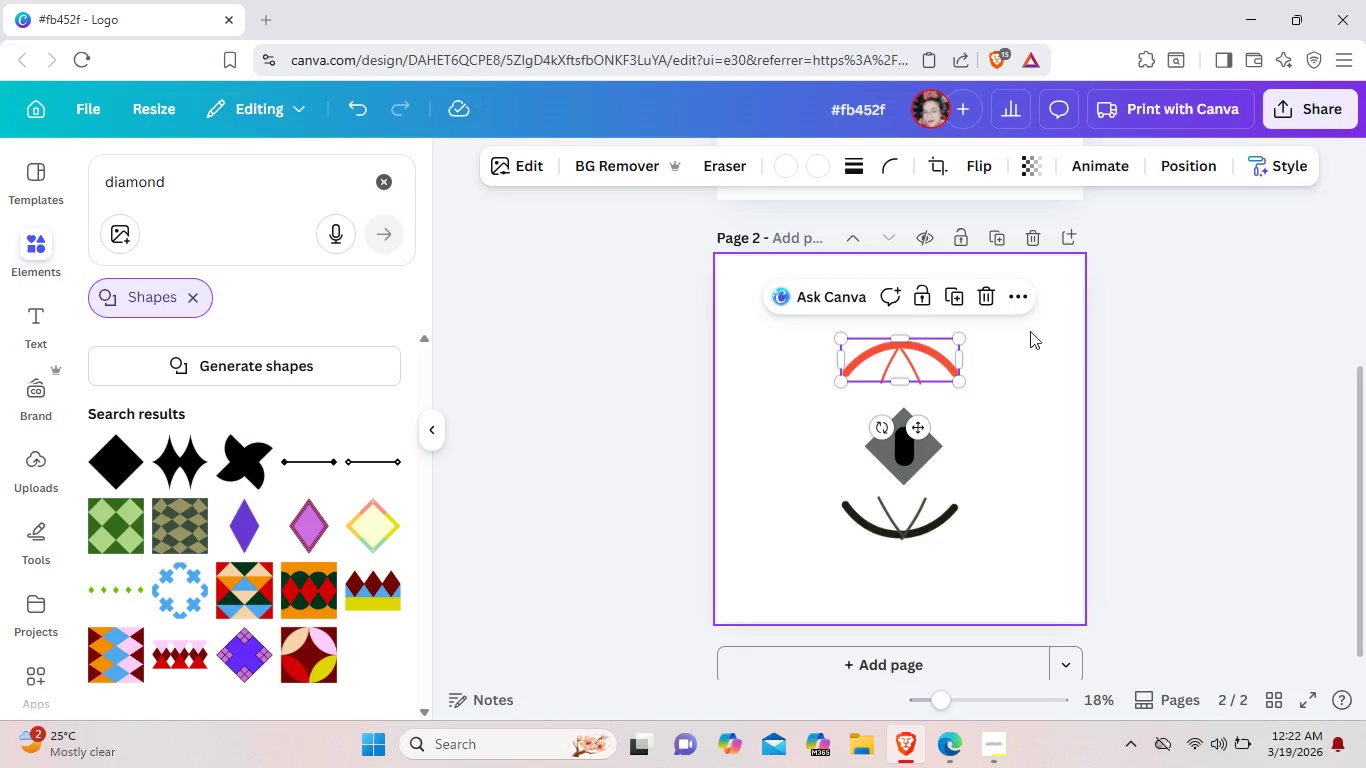 
left_click([529, 172])
 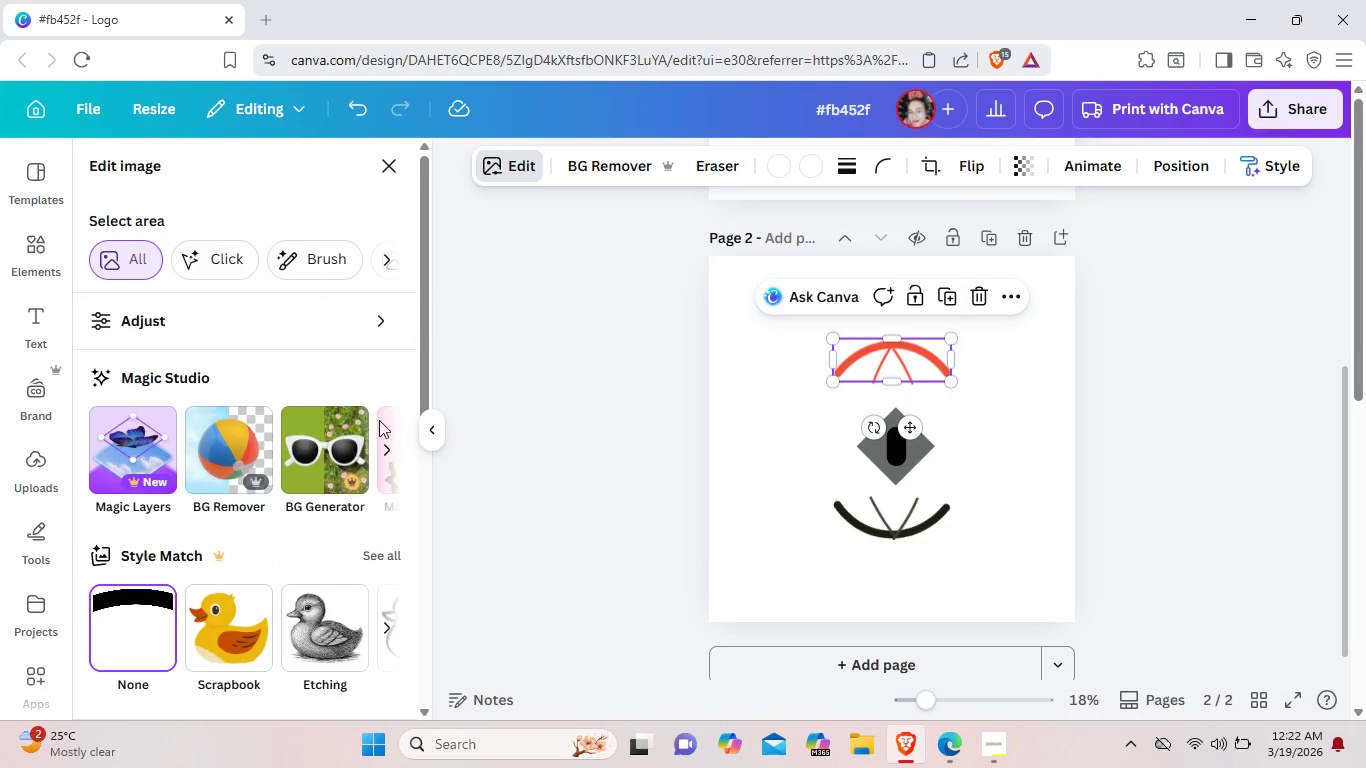 
scroll: coordinate [277, 468], scroll_direction: down, amount: 5.0
 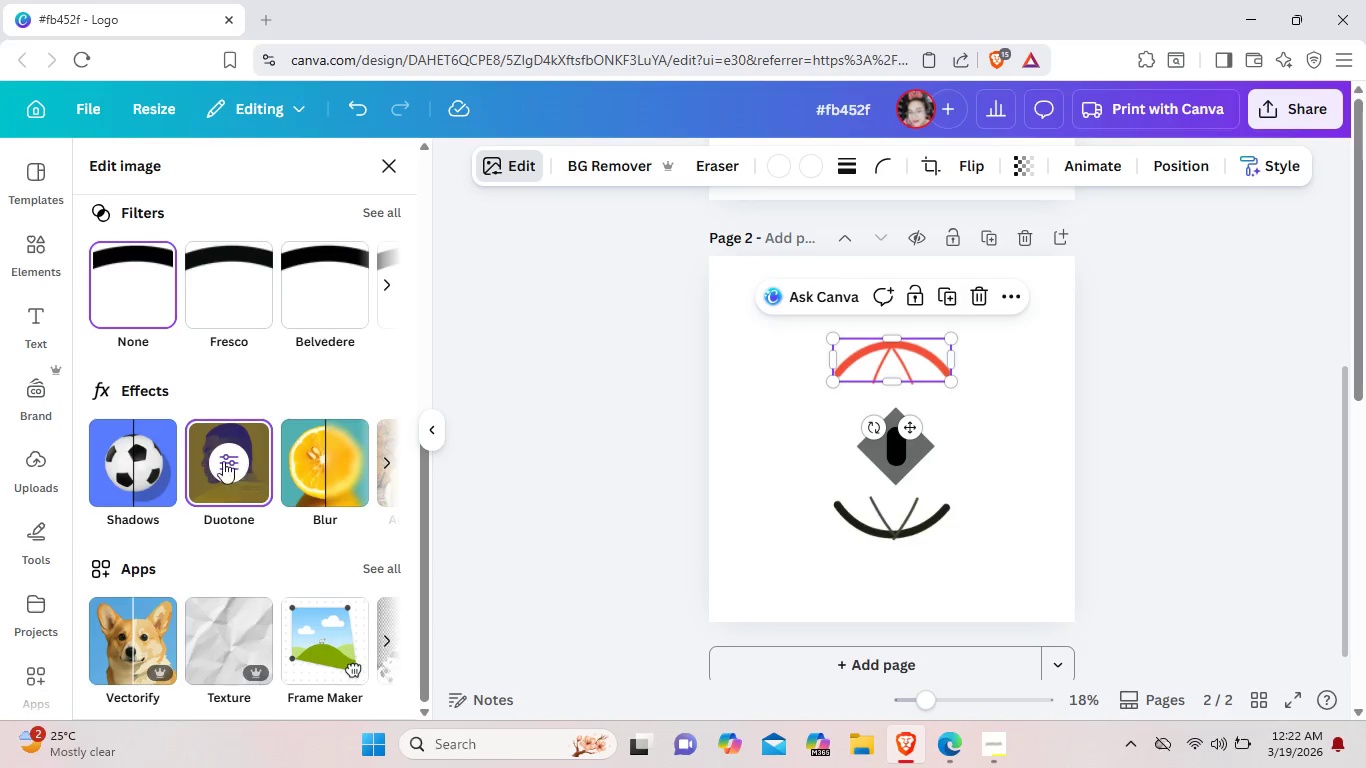 
left_click([220, 459])
 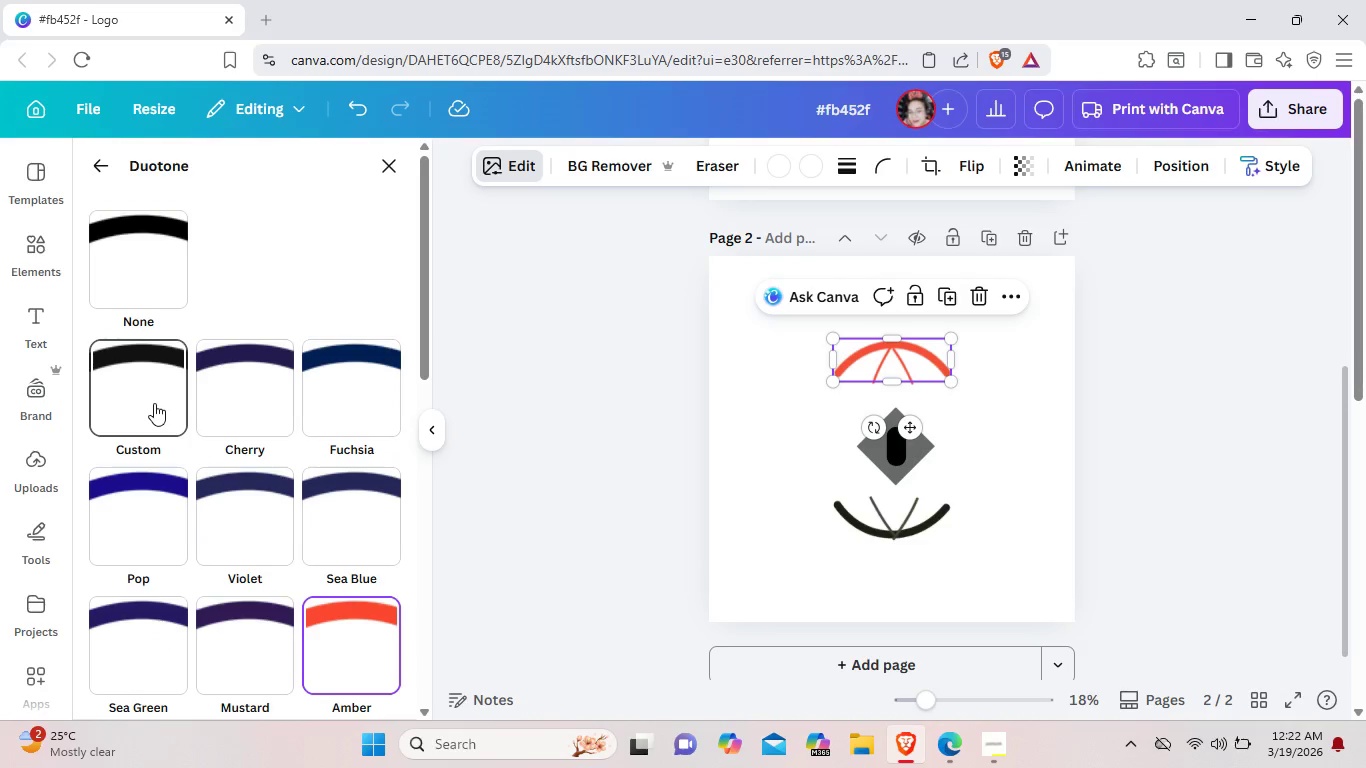 
left_click([154, 403])
 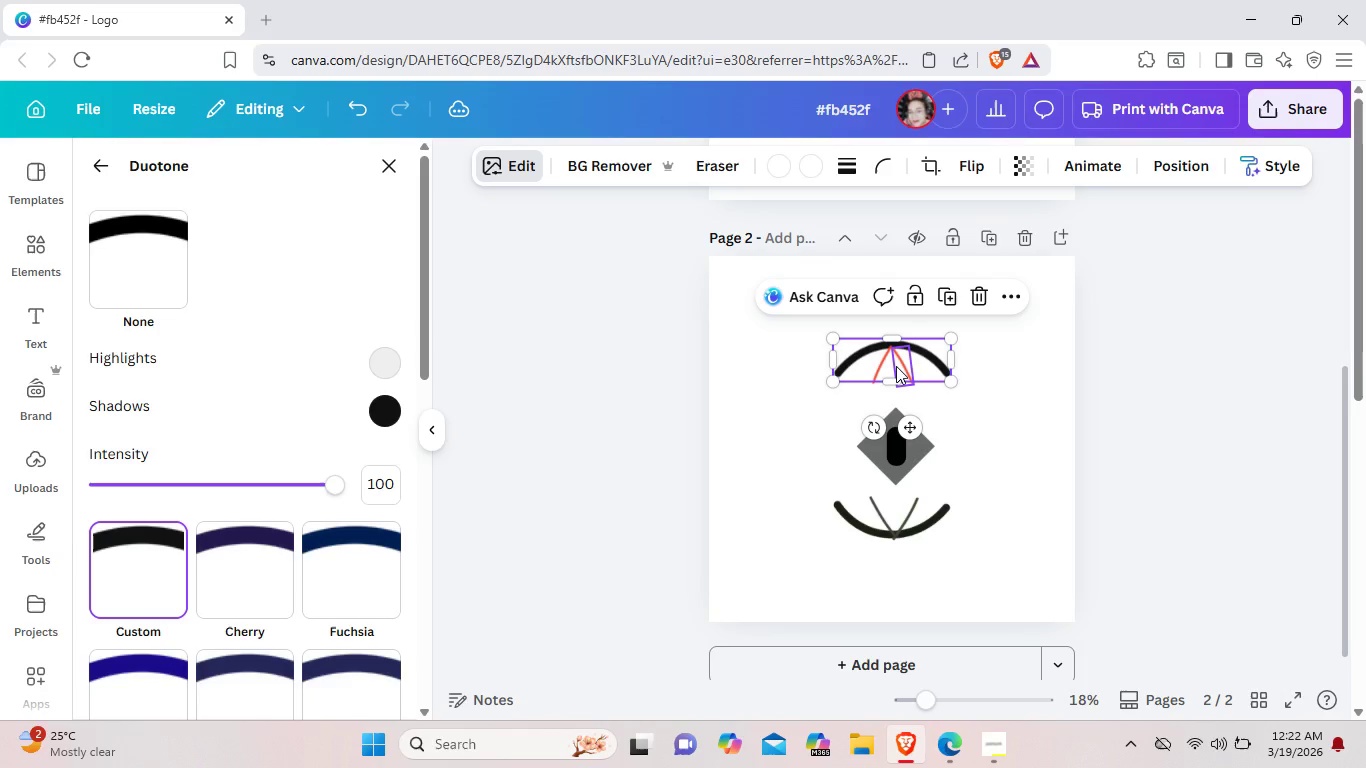 
left_click([896, 366])
 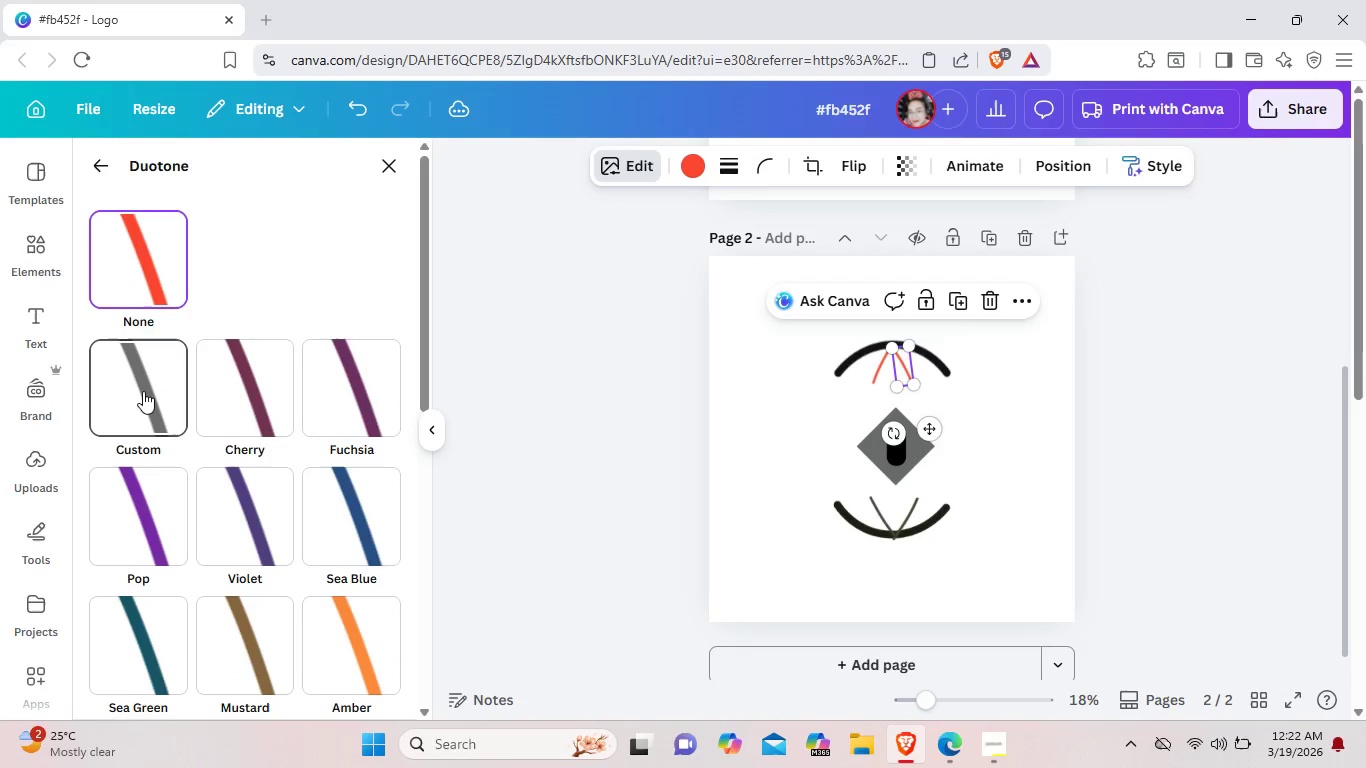 
wait(5.66)
 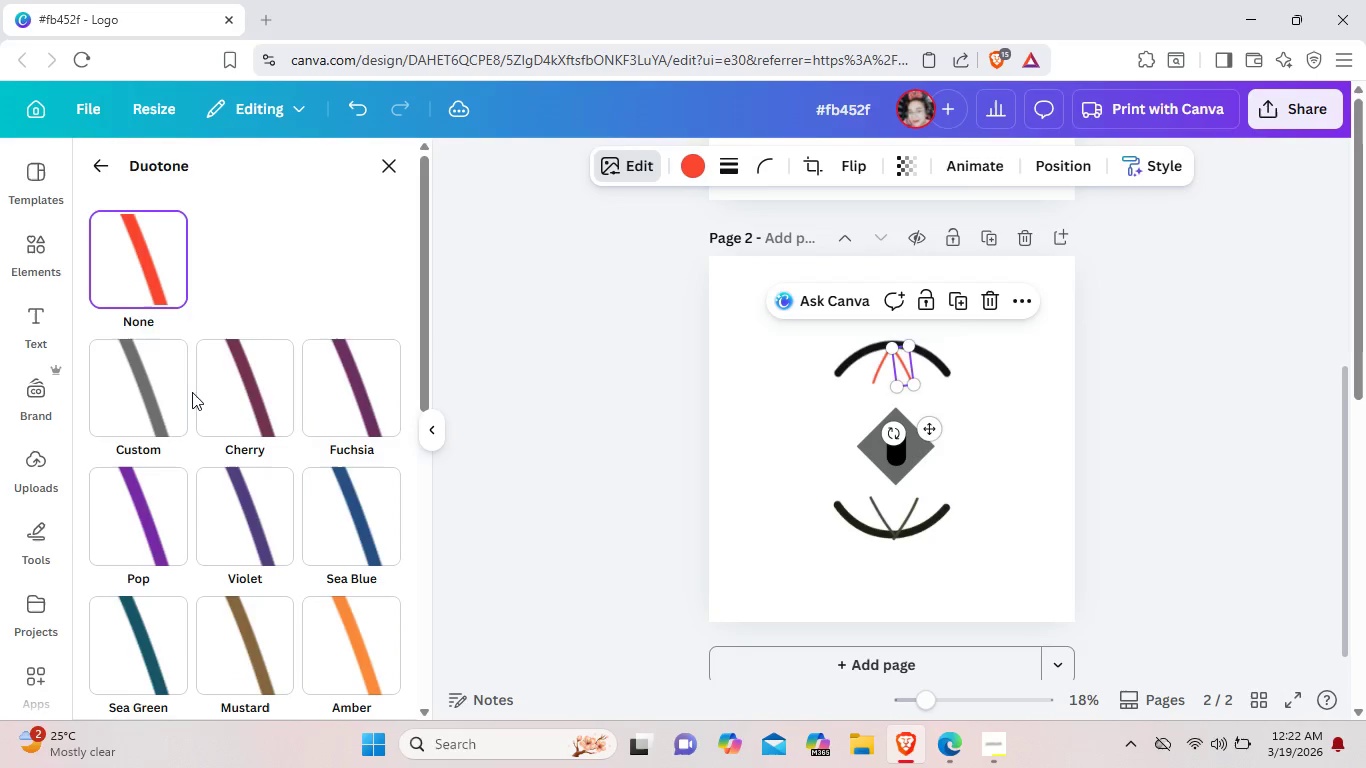 
scroll: coordinate [167, 465], scroll_direction: up, amount: 2.0
 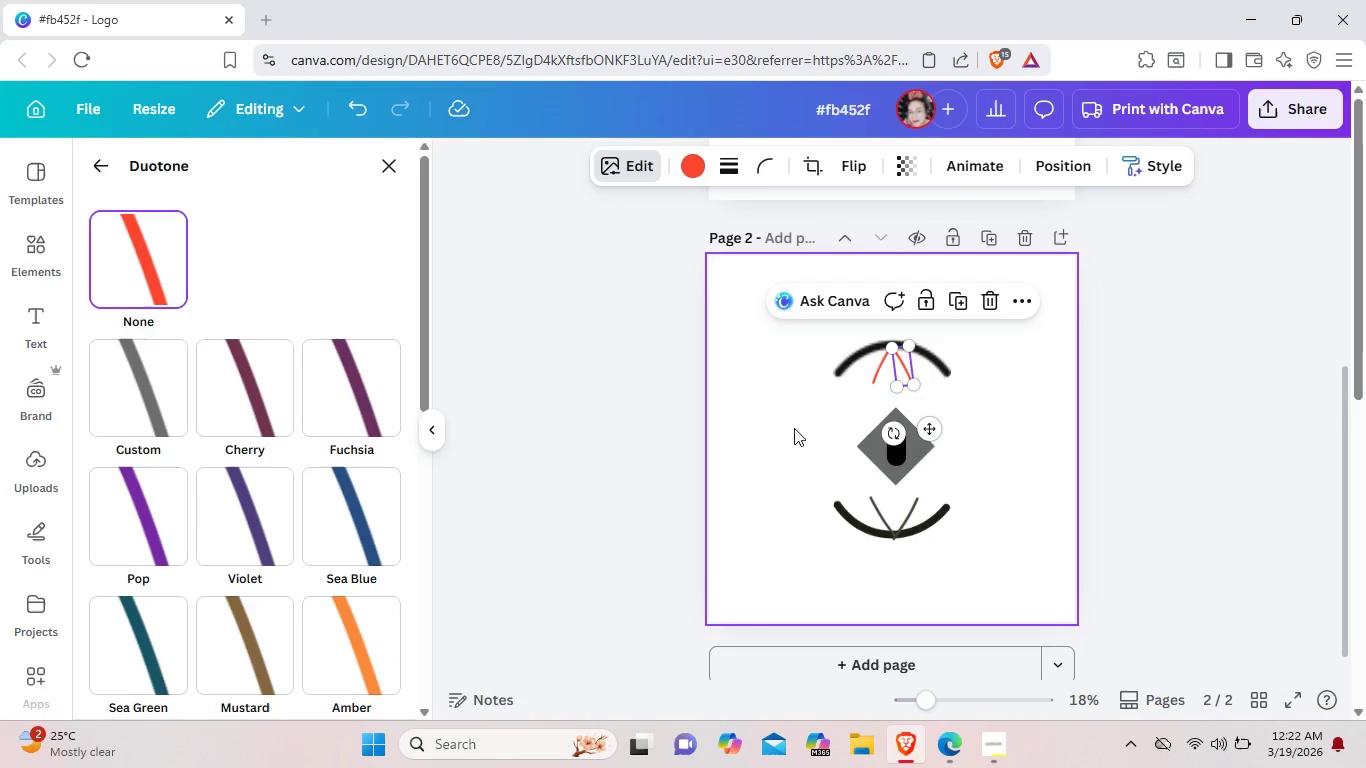 
left_click([794, 428])
 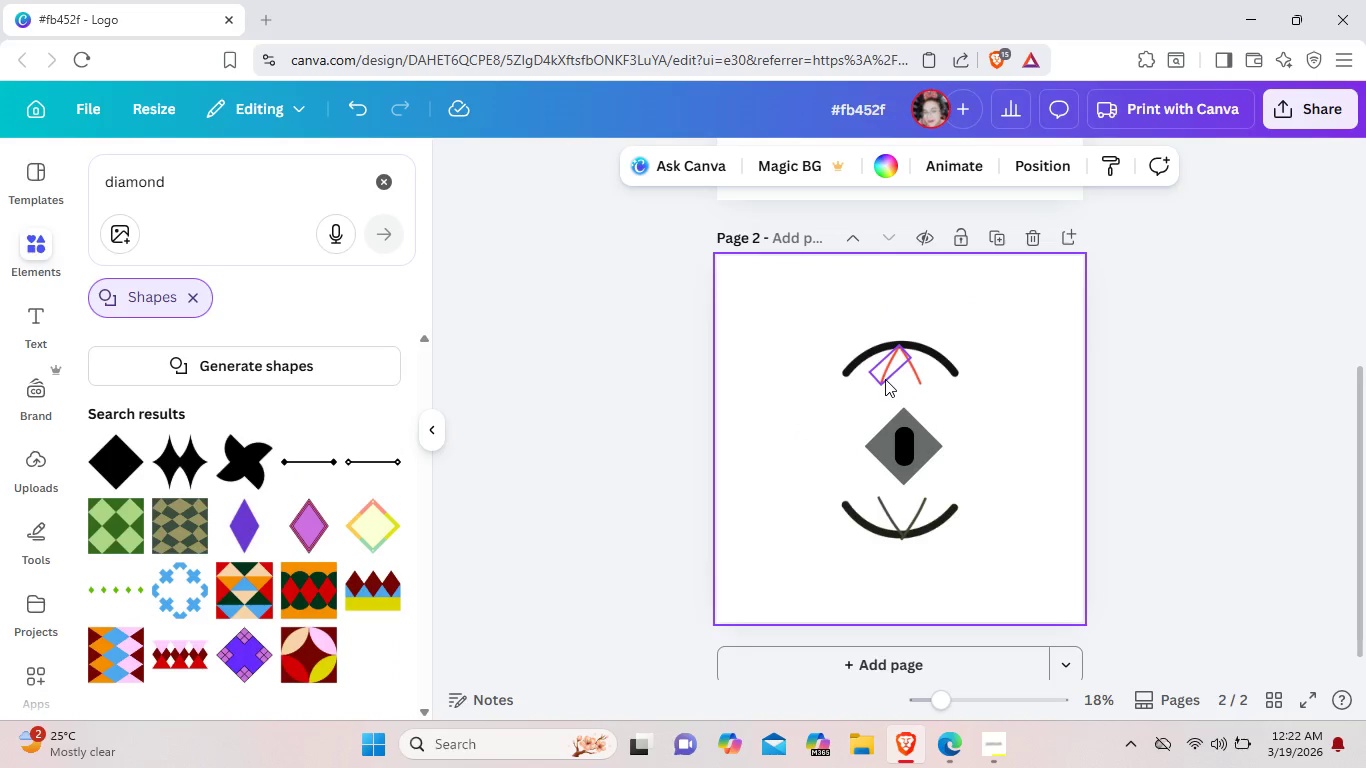 
left_click([883, 378])
 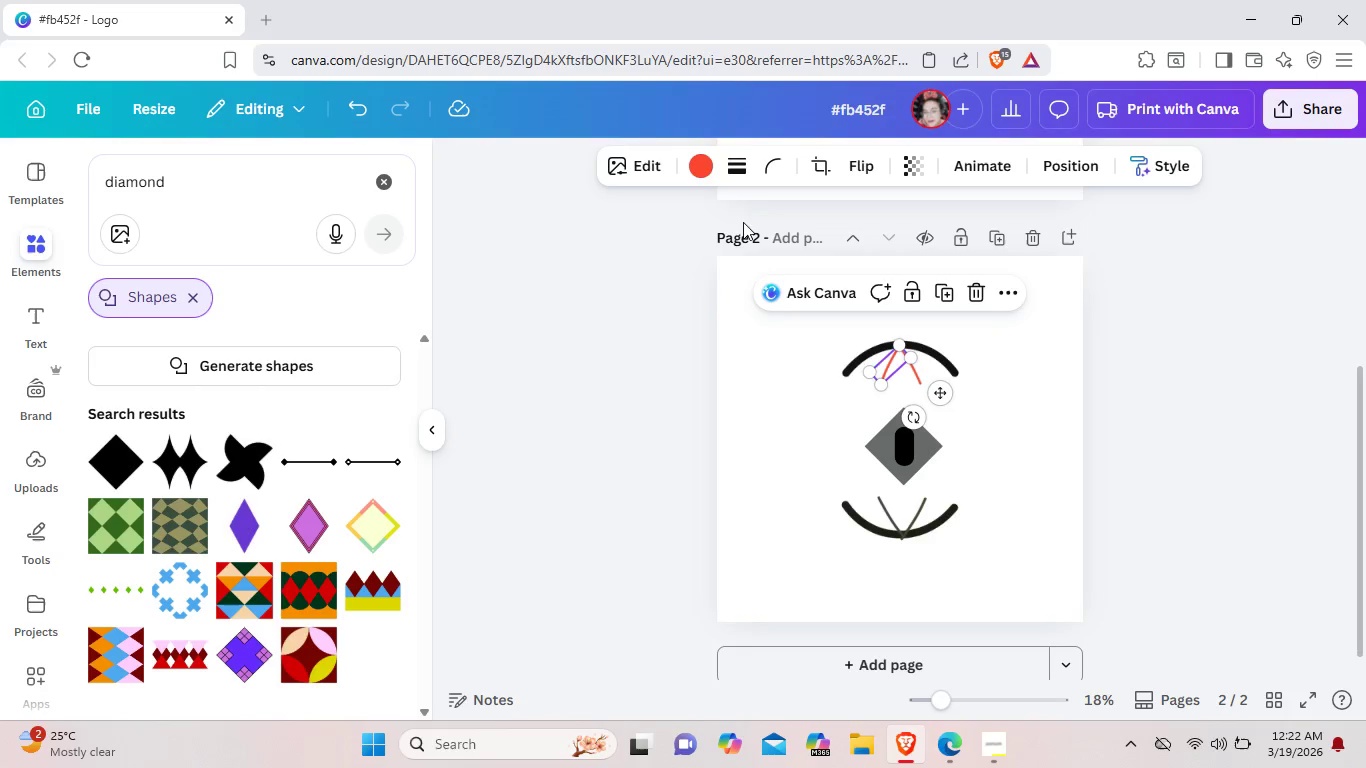 
left_click([700, 161])
 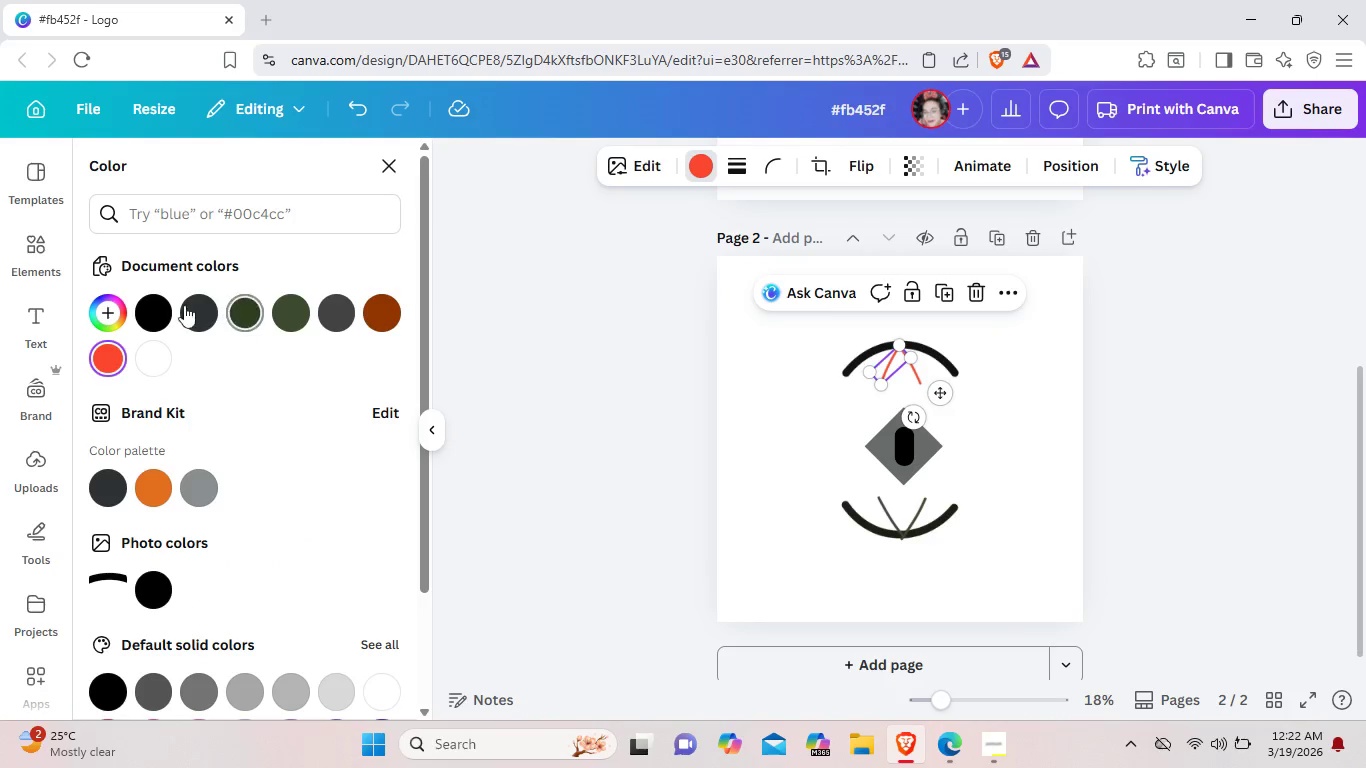 
left_click([150, 305])
 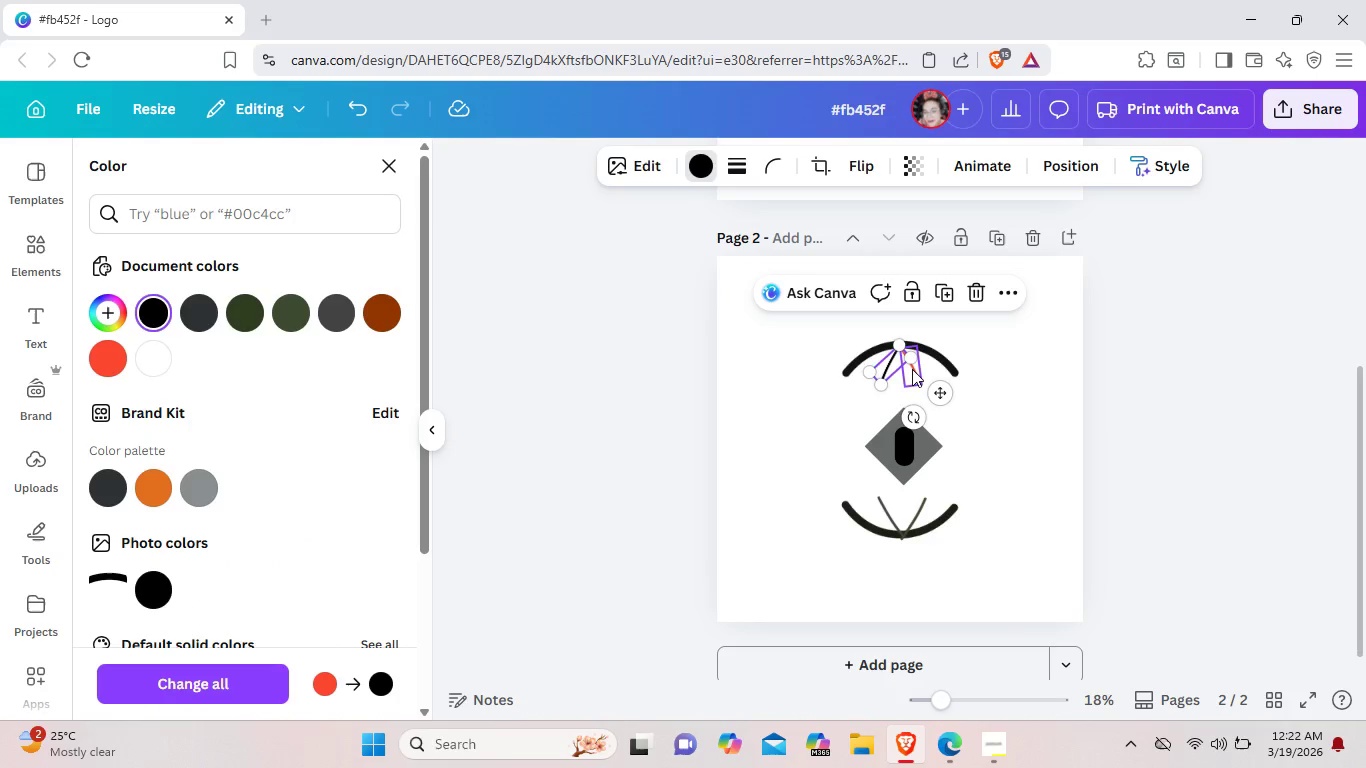 
left_click([912, 369])
 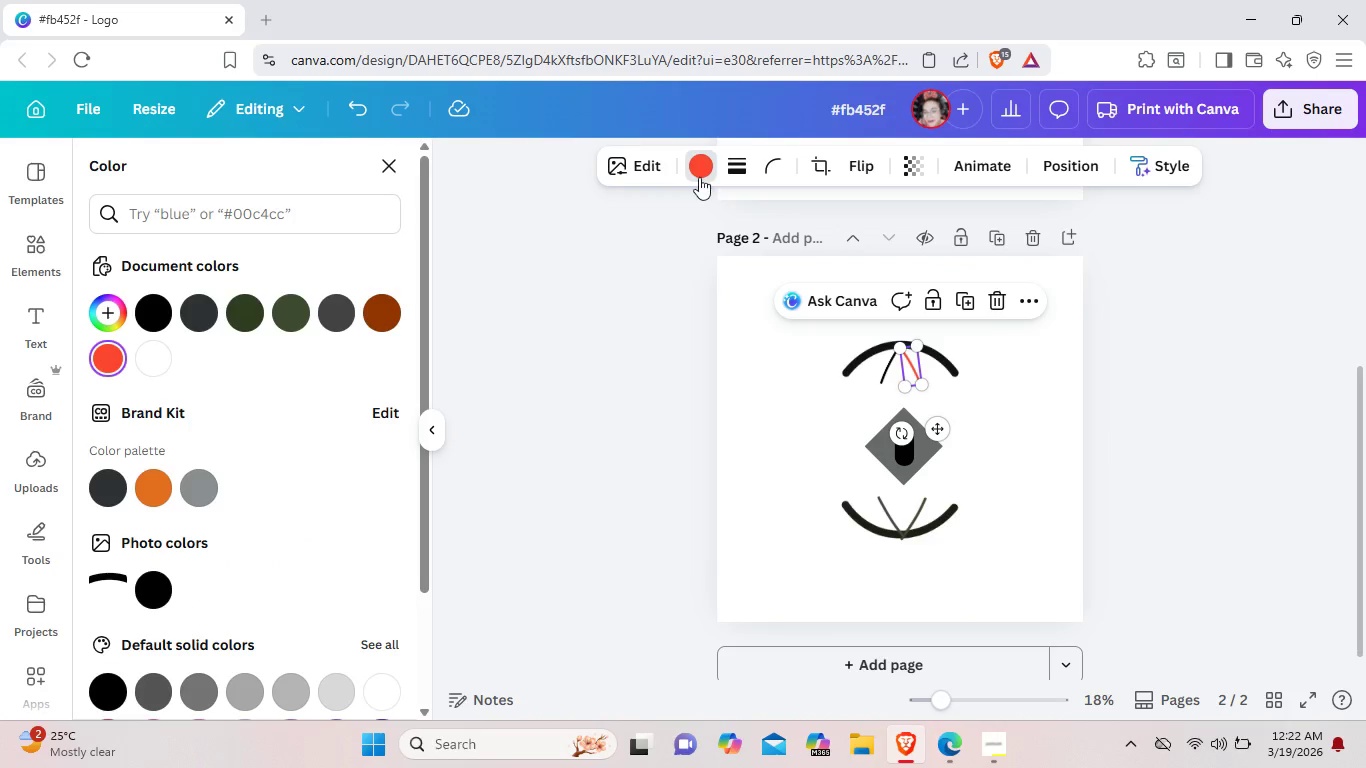 
left_click([696, 168])
 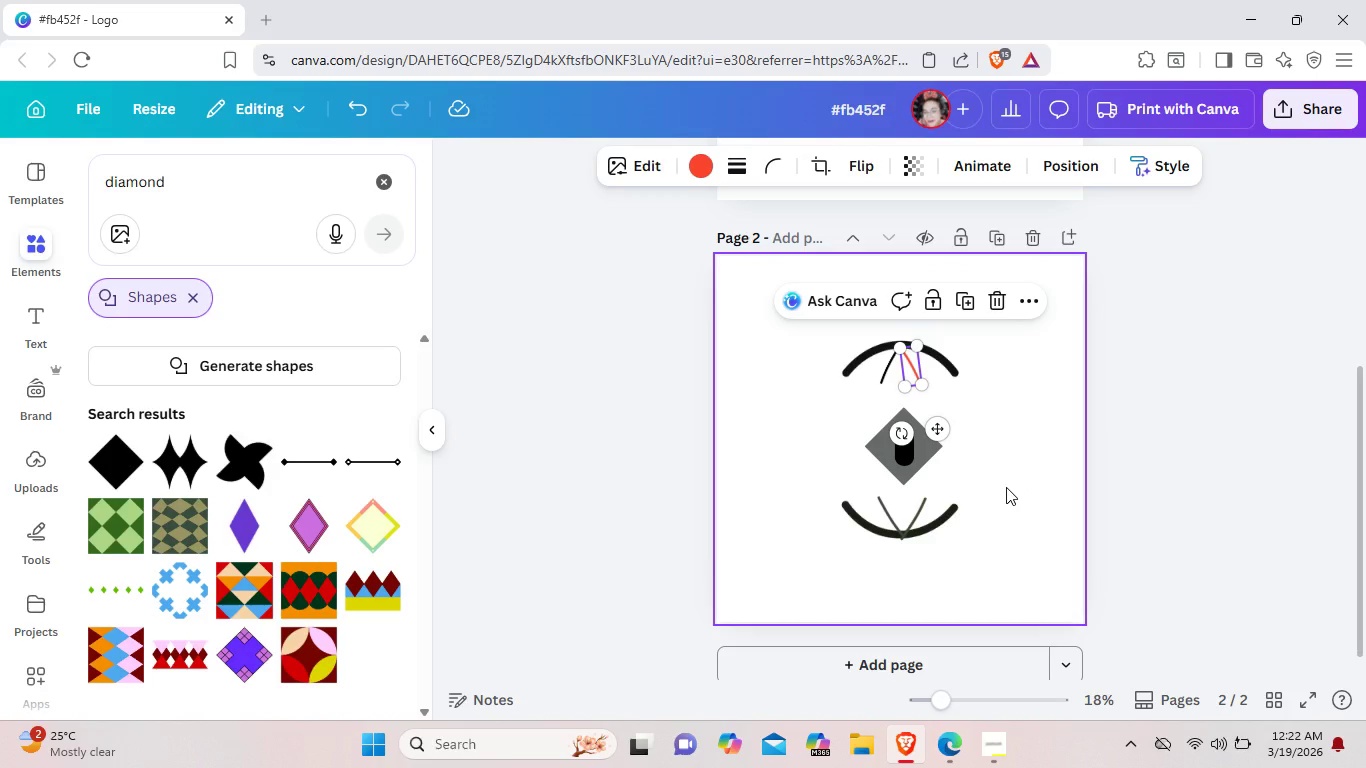 
left_click([1006, 487])
 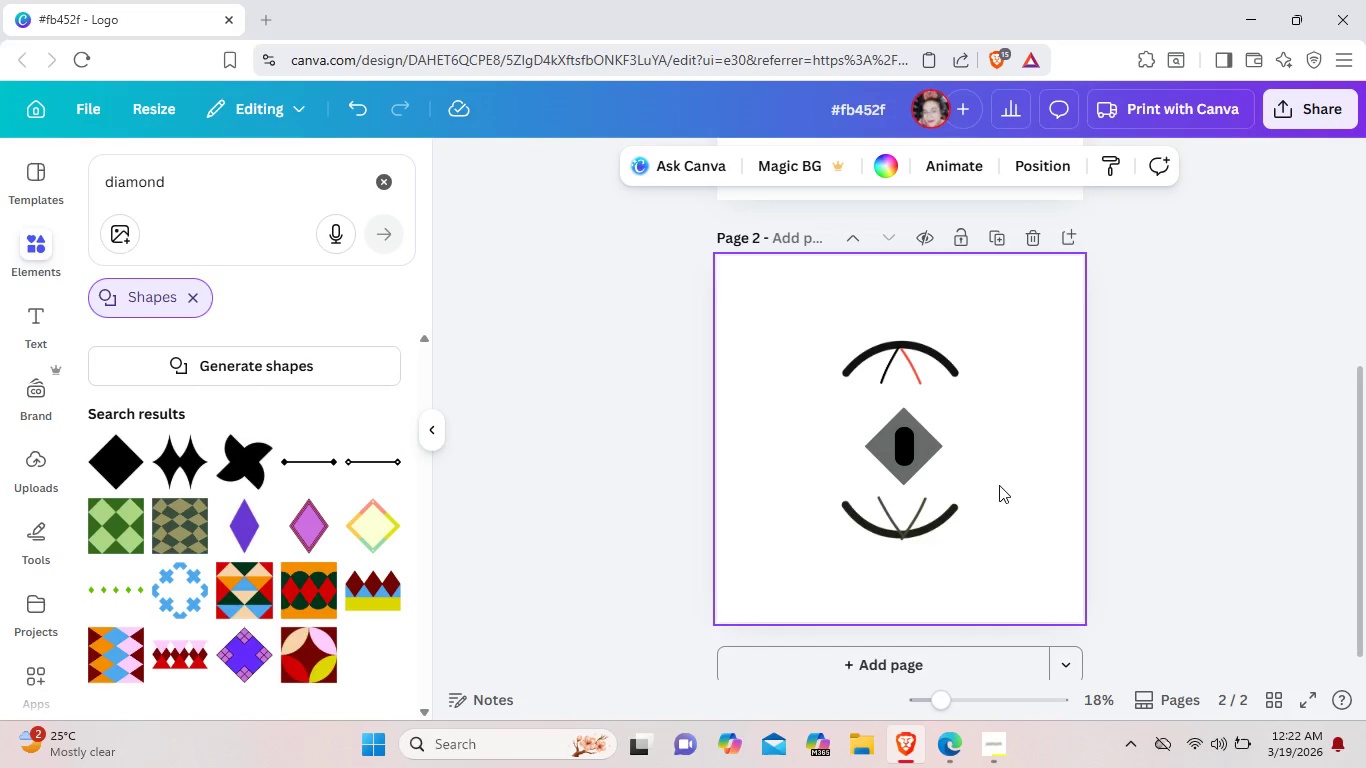 
scroll: coordinate [999, 485], scroll_direction: down, amount: 3.0
 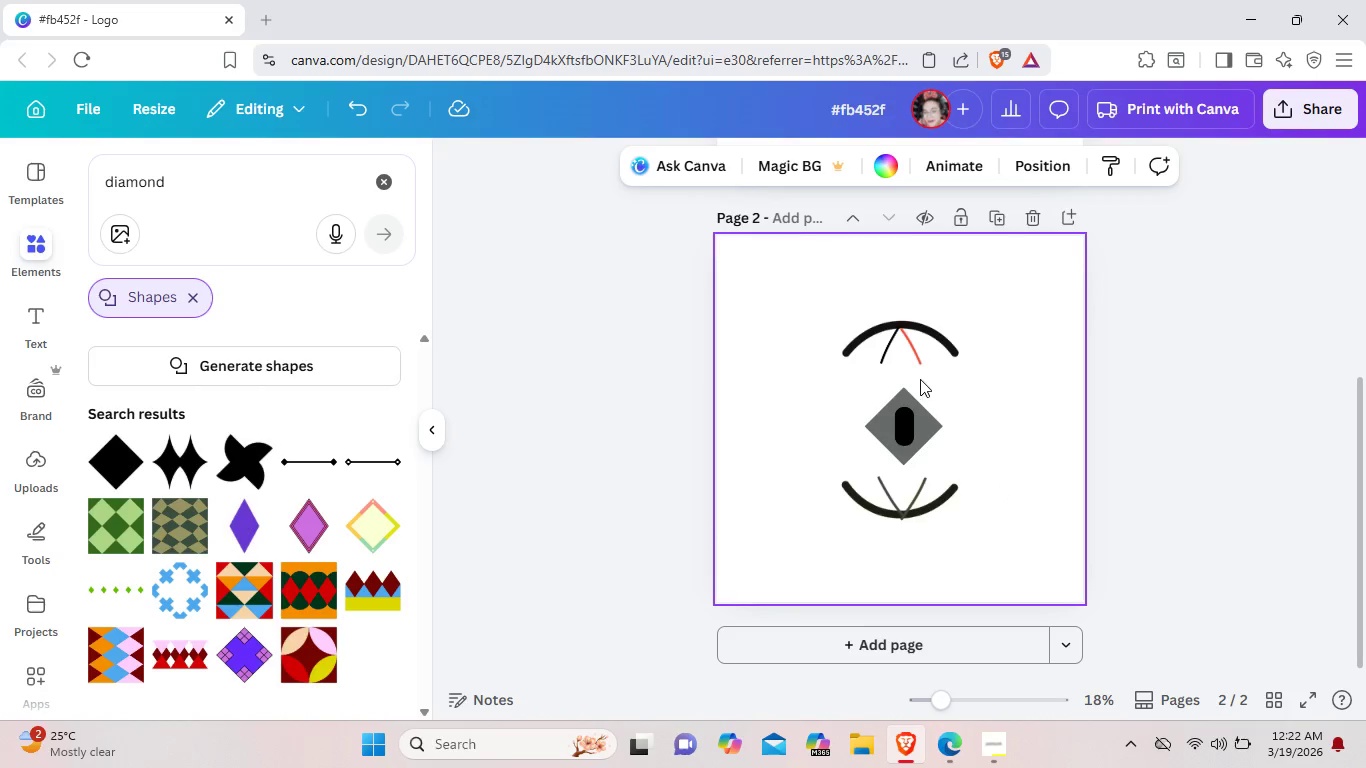 
left_click([916, 354])
 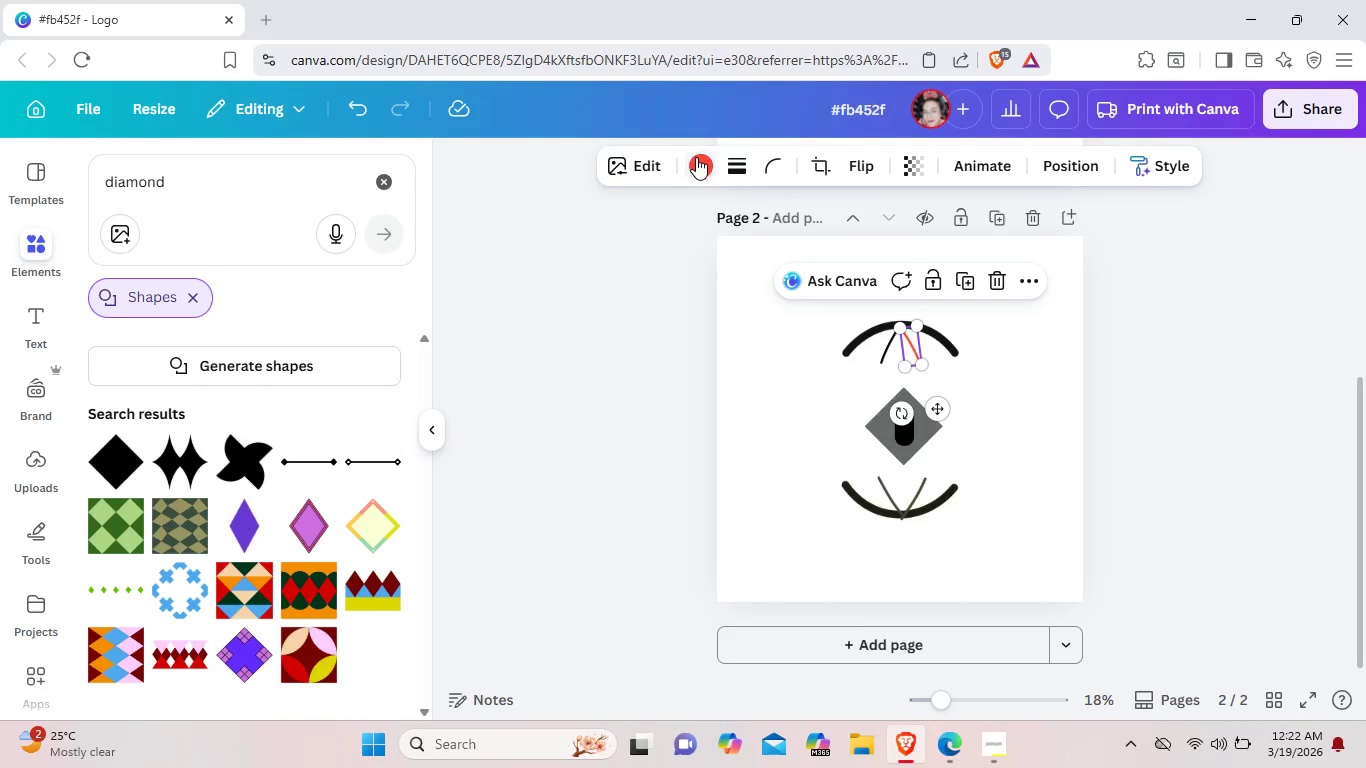 
left_click([696, 157])
 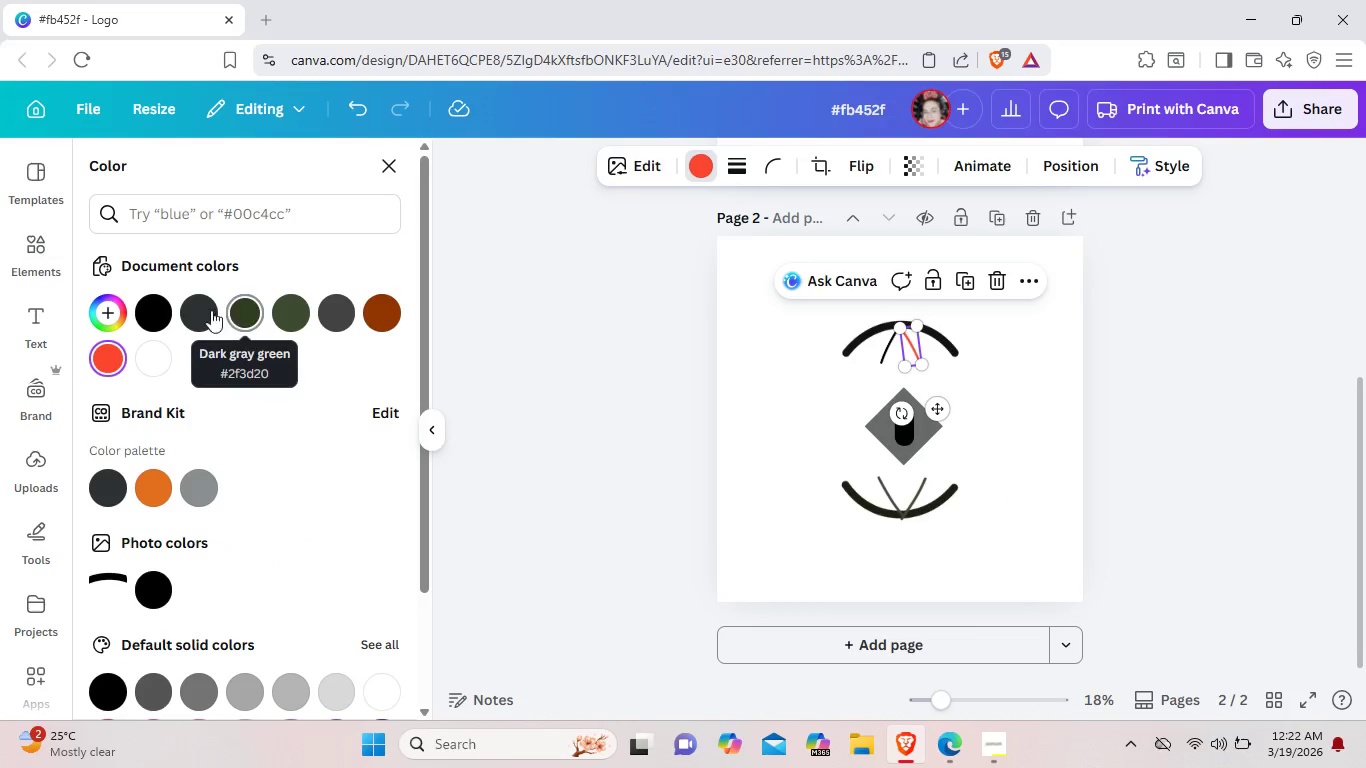 
left_click([152, 310])
 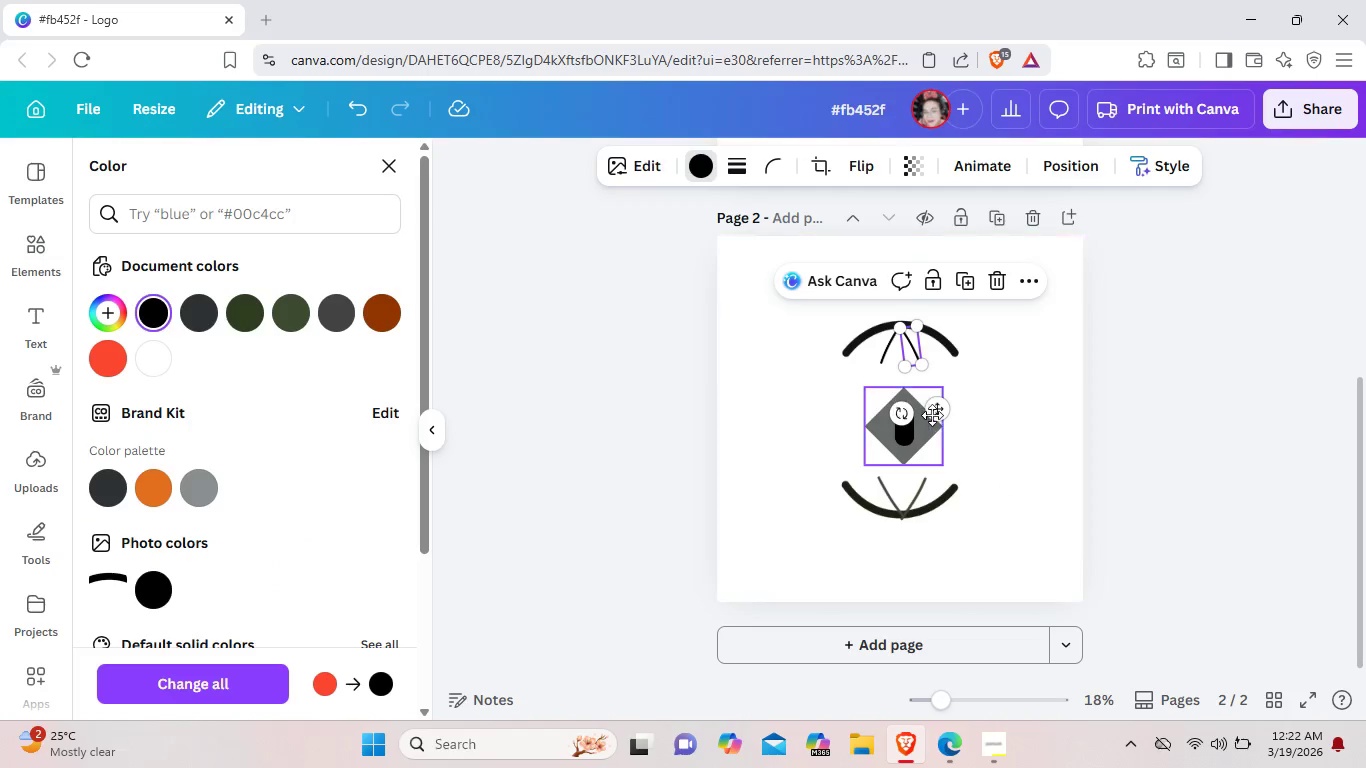 
left_click([1005, 445])
 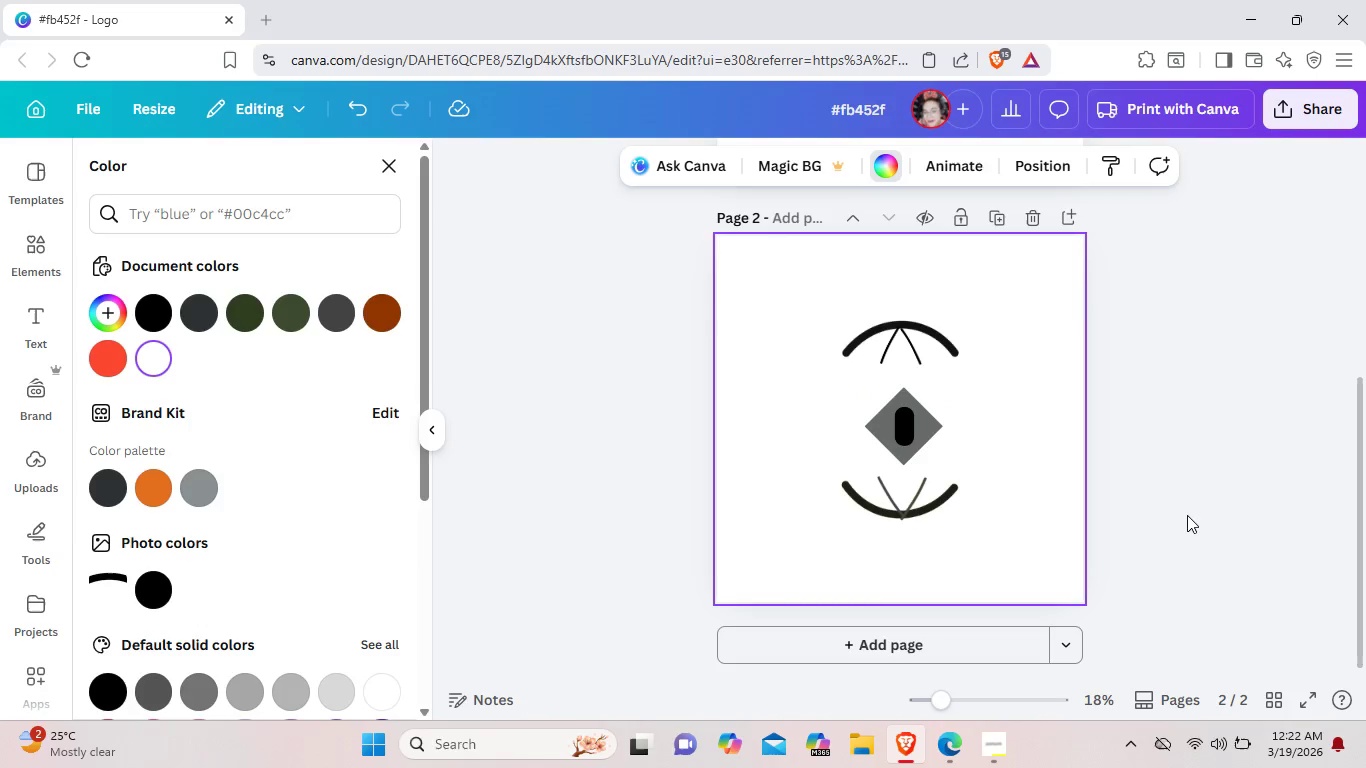 
left_click([1187, 515])
 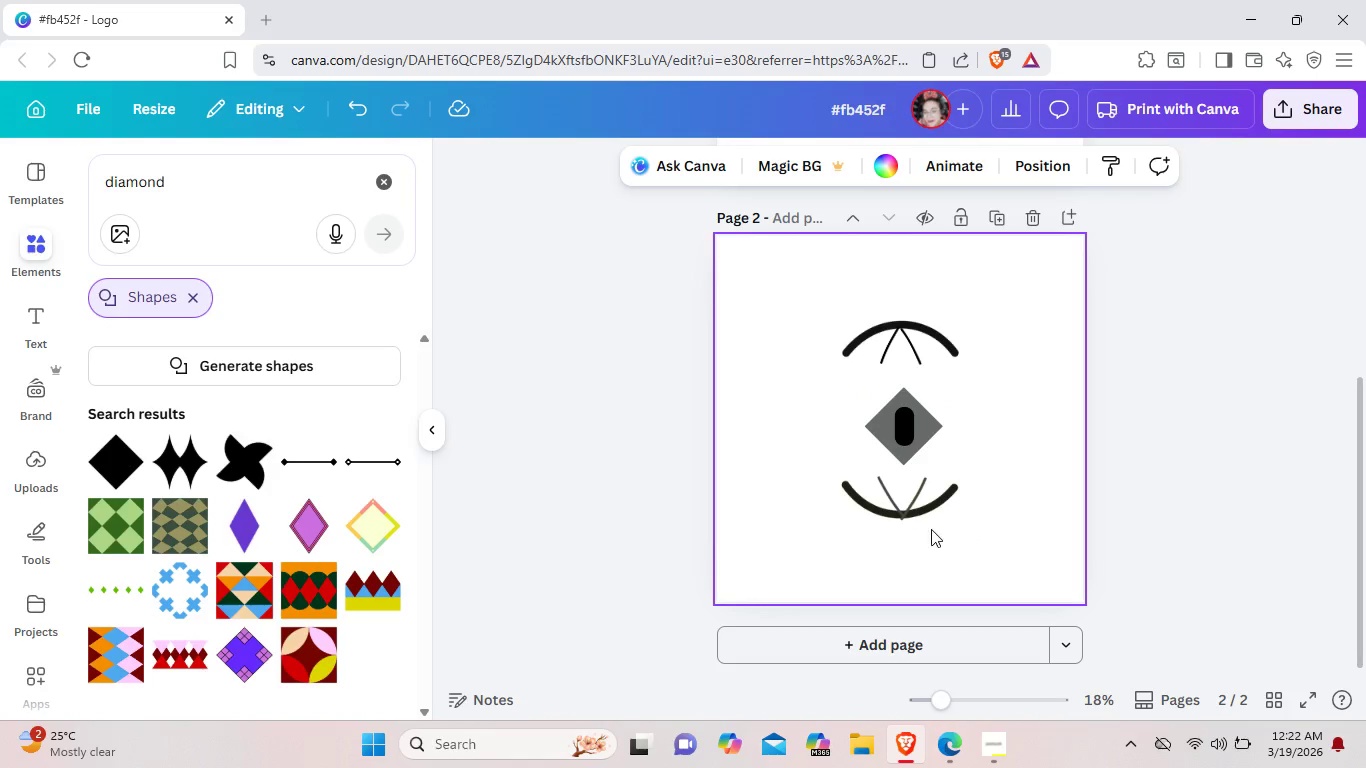 
scroll: coordinate [1185, 565], scroll_direction: up, amount: 1.0
 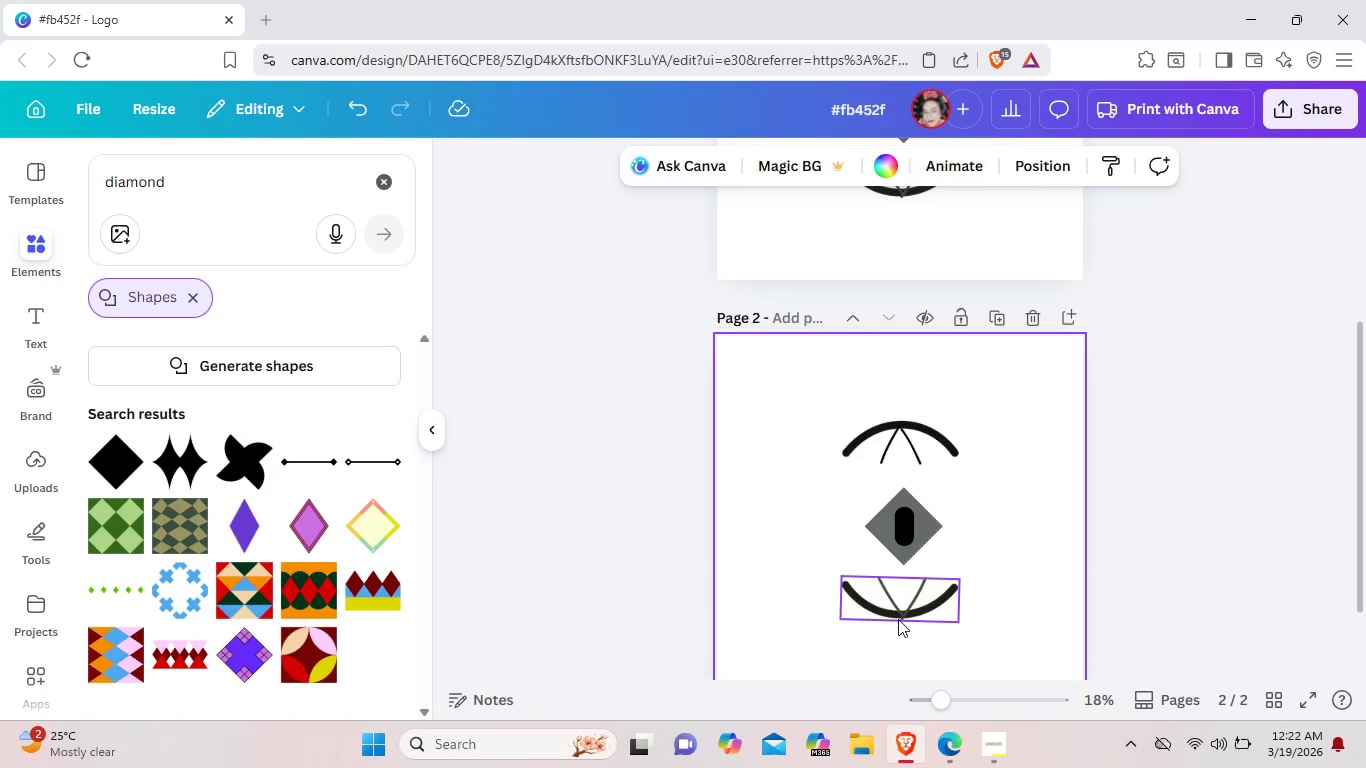 
left_click([898, 619])
 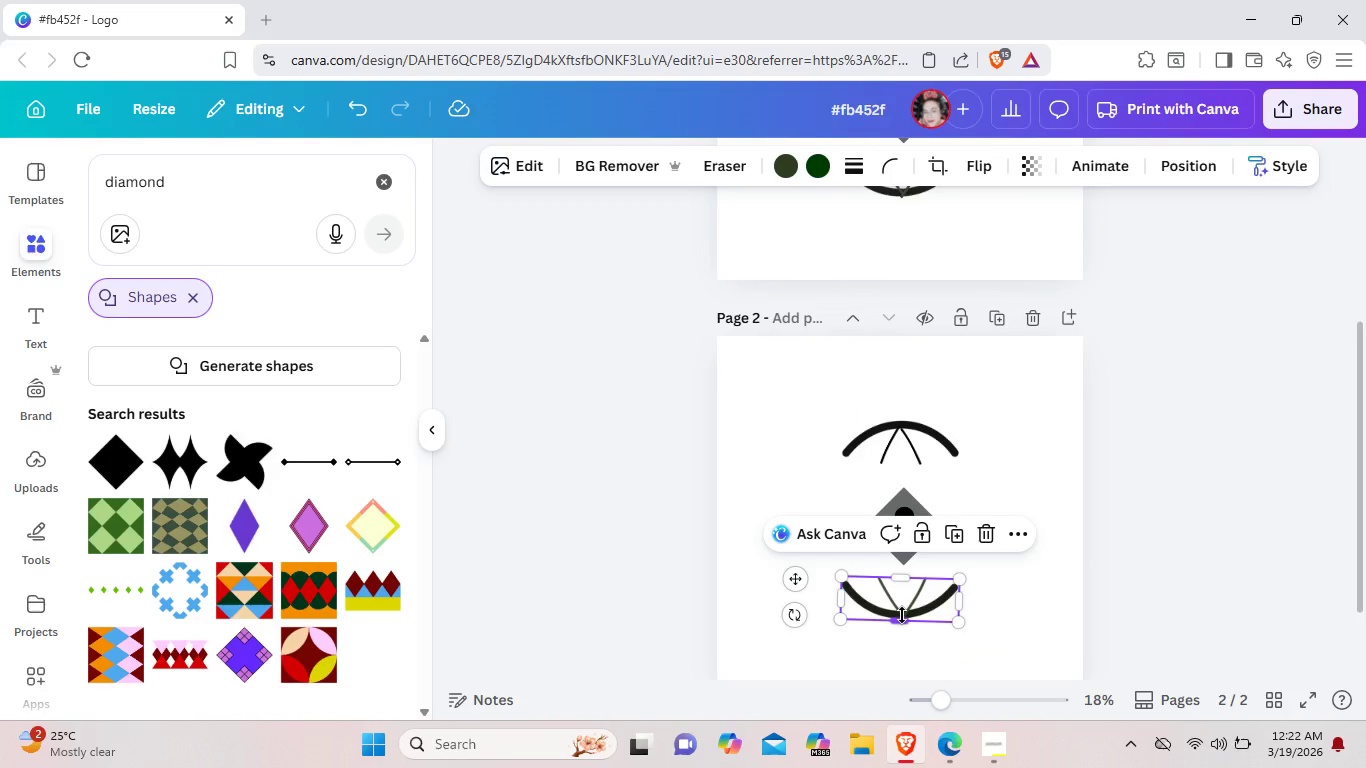 
left_click([902, 615])
 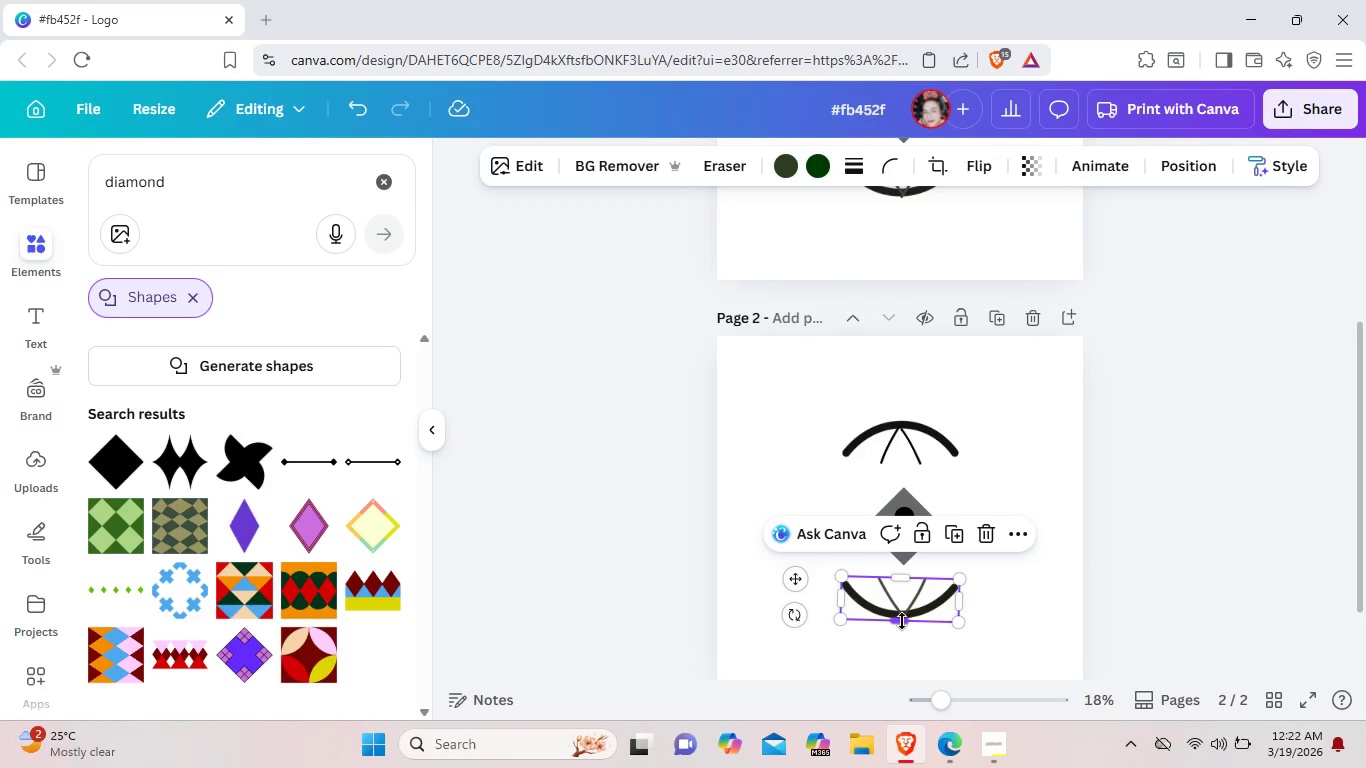 
left_click_drag(start_coordinate=[902, 621], to_coordinate=[910, 620])
 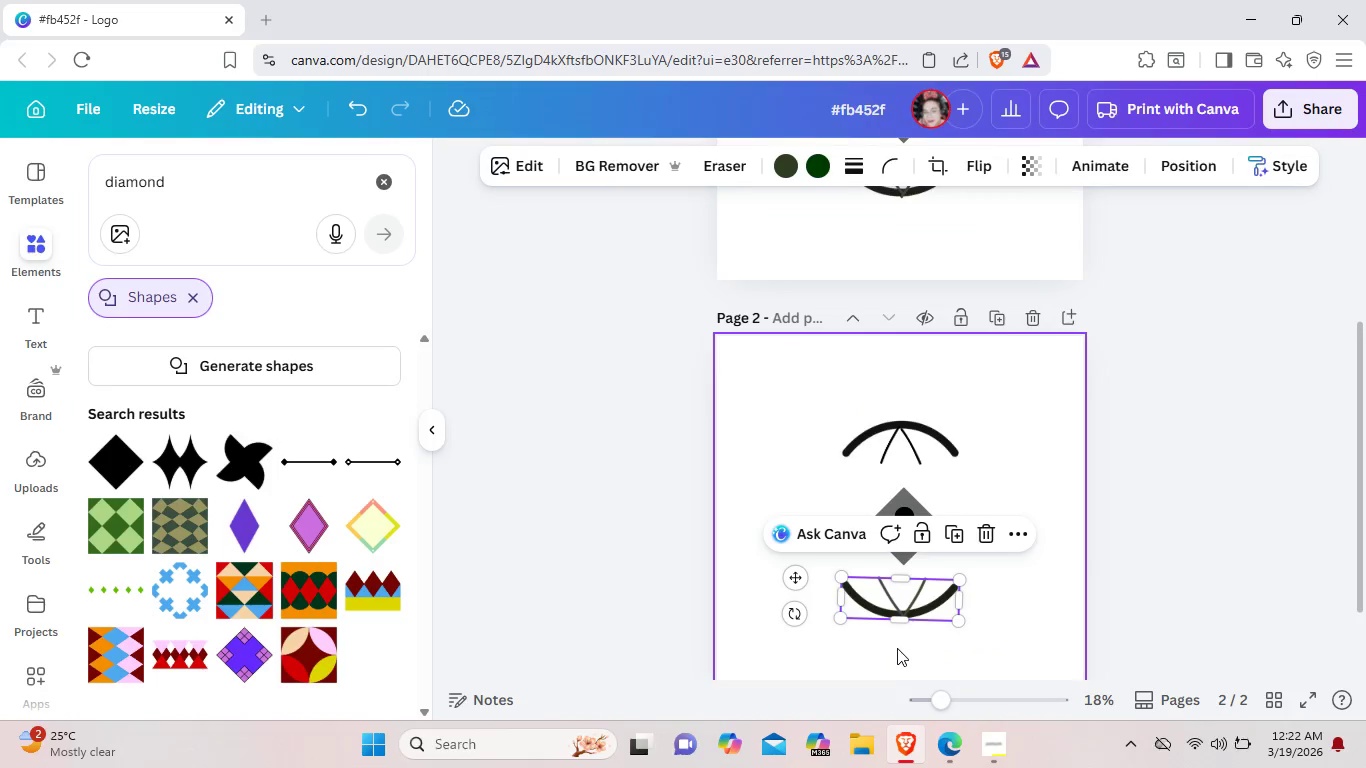 
left_click([897, 648])
 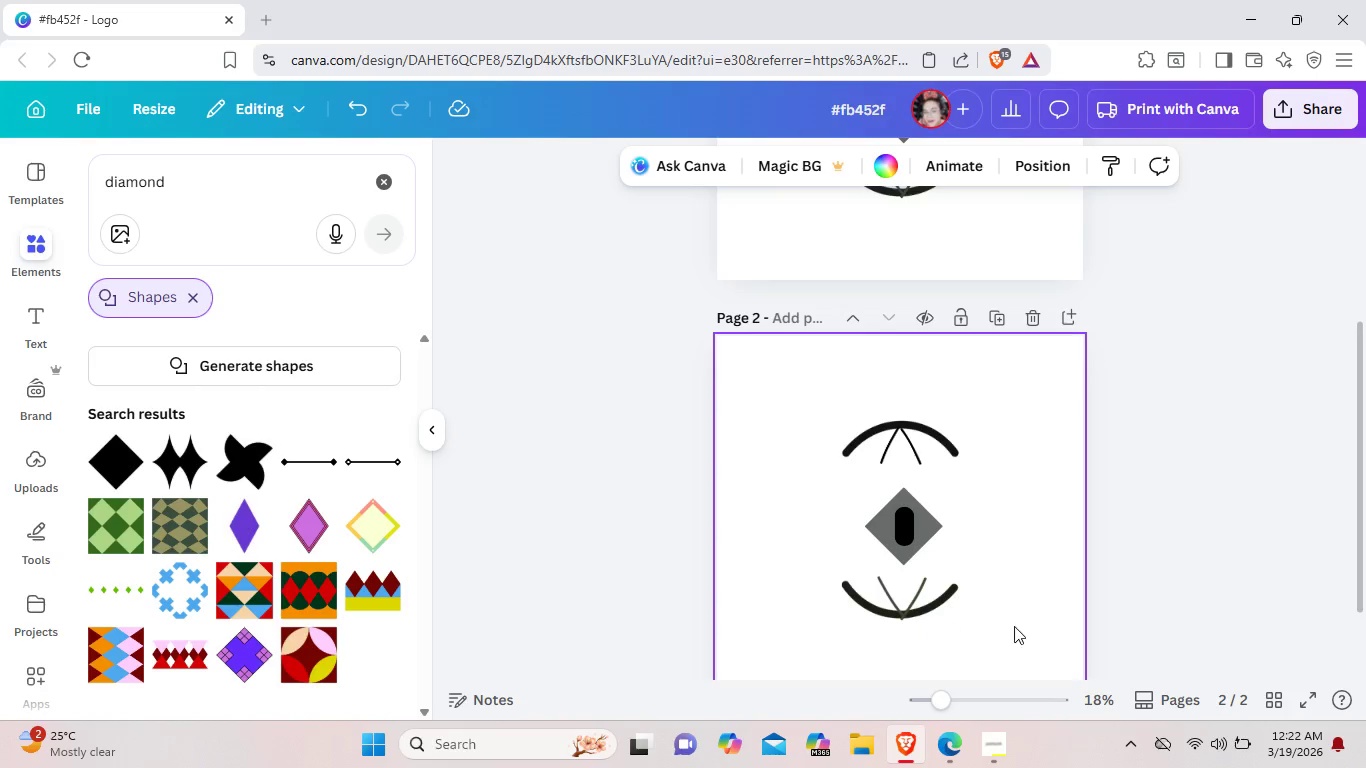 
key(Control+ControlLeft)
 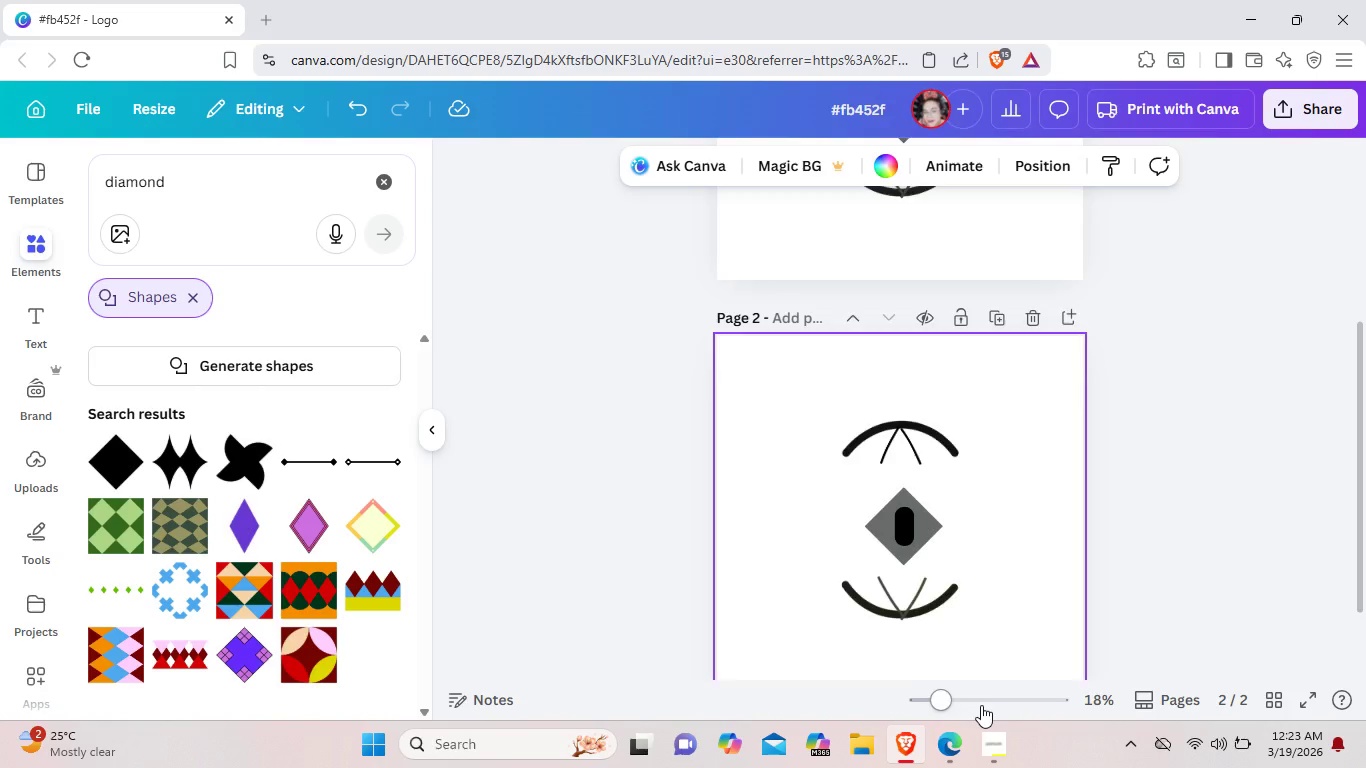 
left_click([981, 705])
 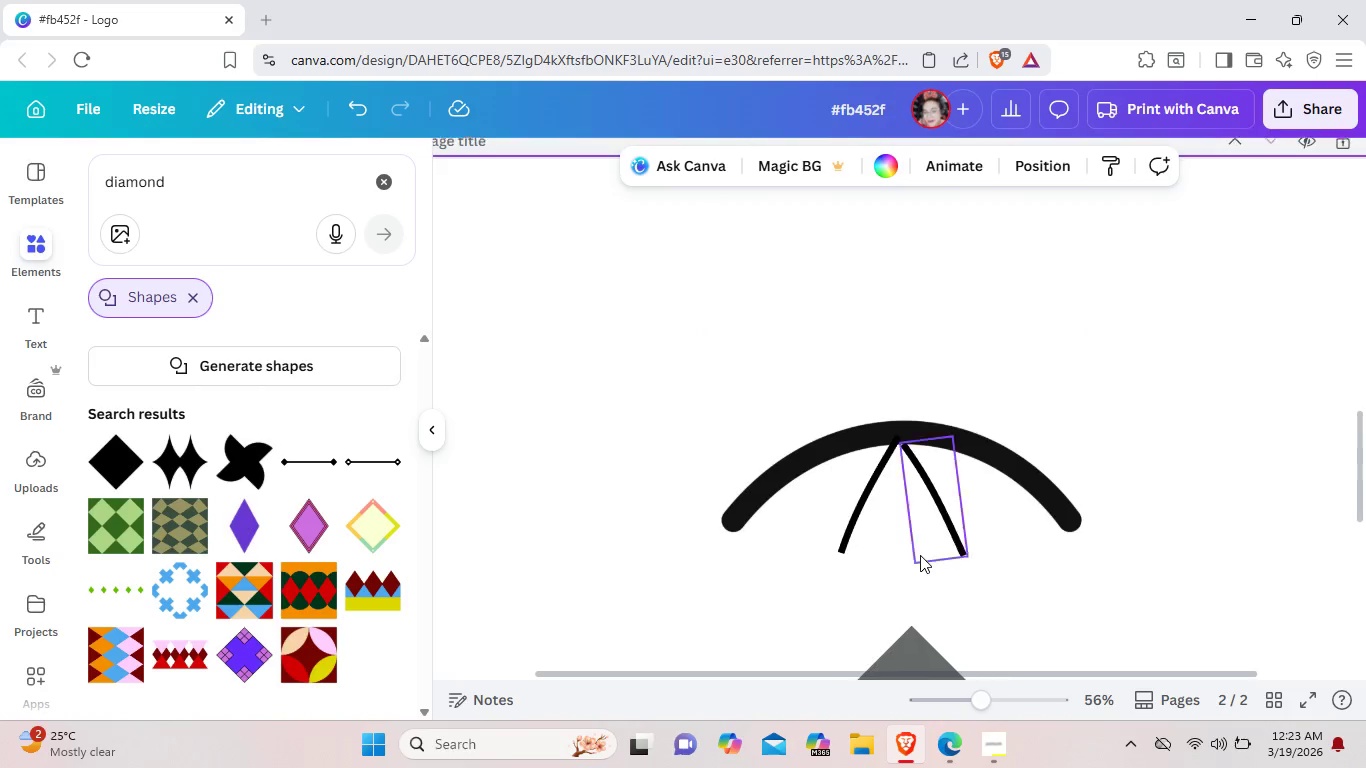 
scroll: coordinate [920, 555], scroll_direction: down, amount: 3.0
 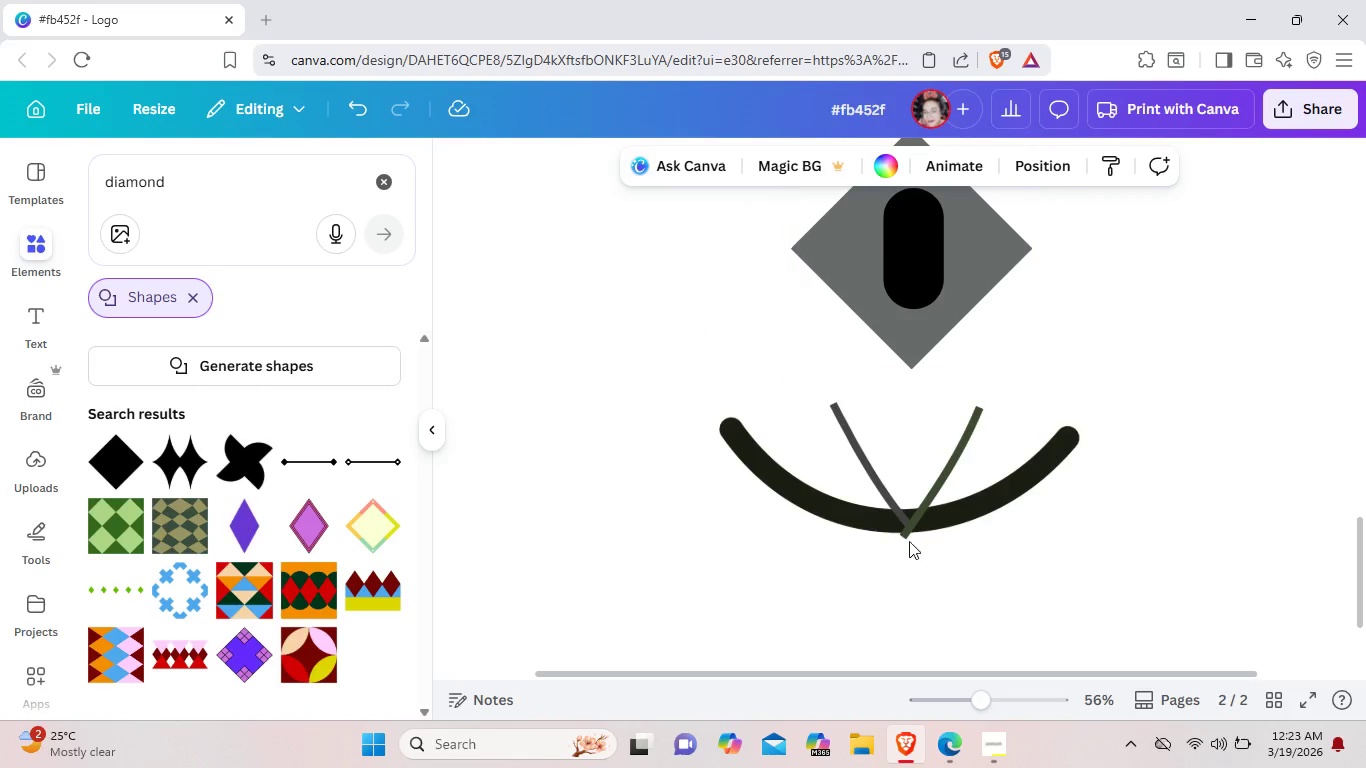 
left_click([906, 532])
 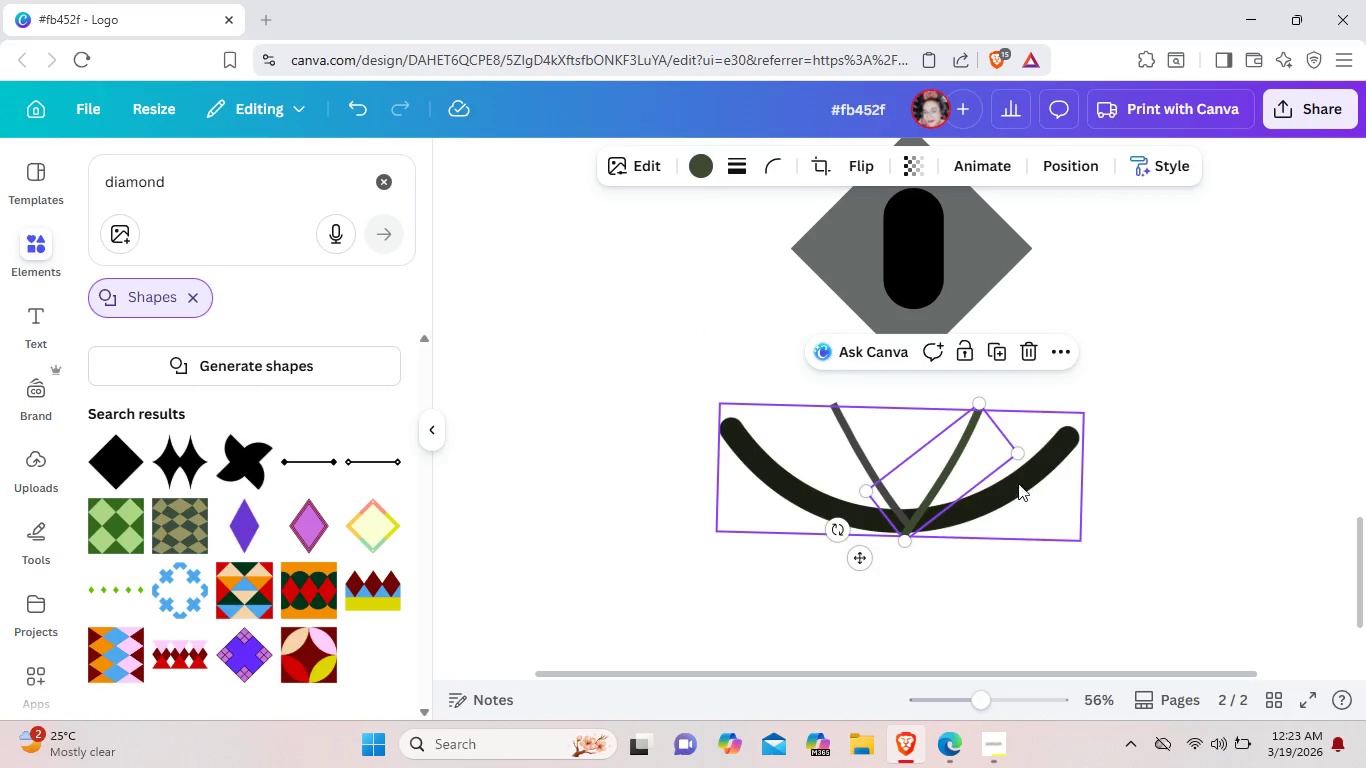 
left_click([1068, 458])
 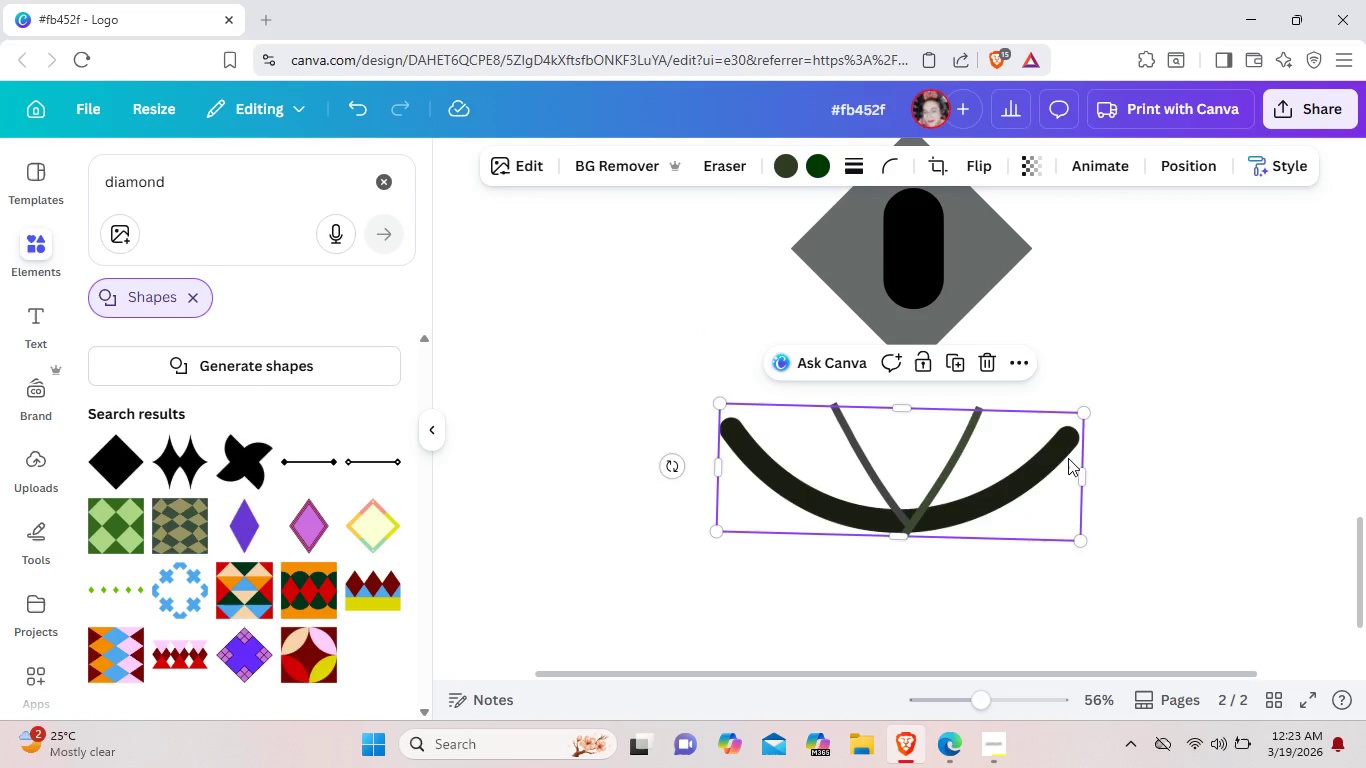 
right_click([1068, 458])
 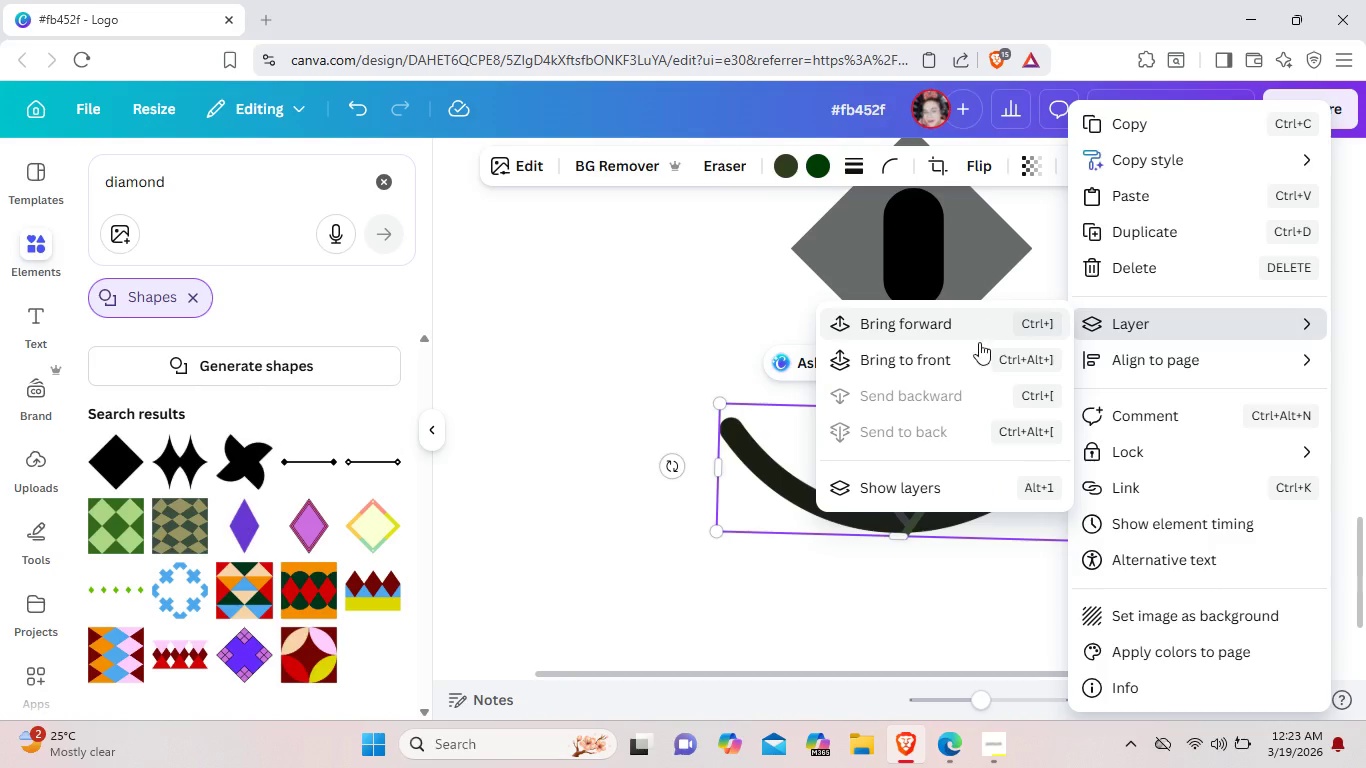 
wait(7.44)
 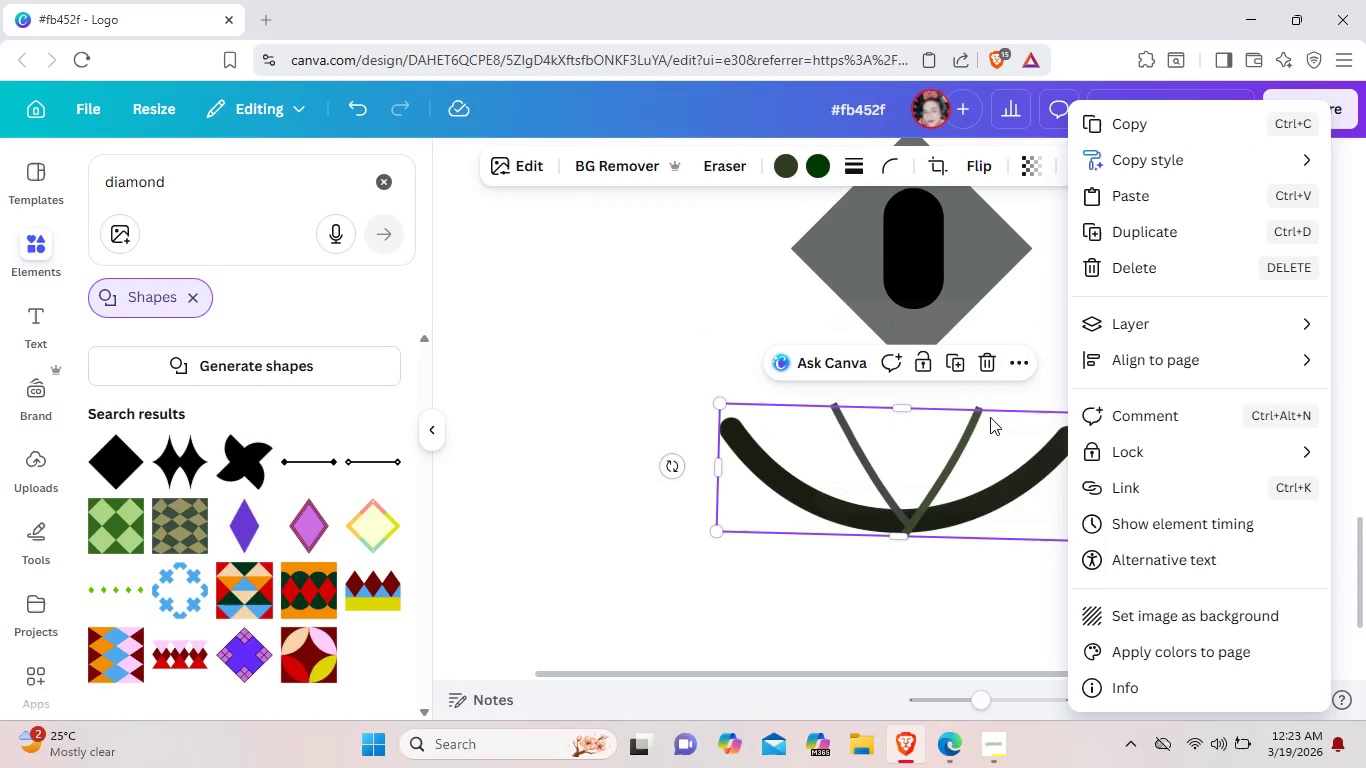 
left_click([977, 320])
 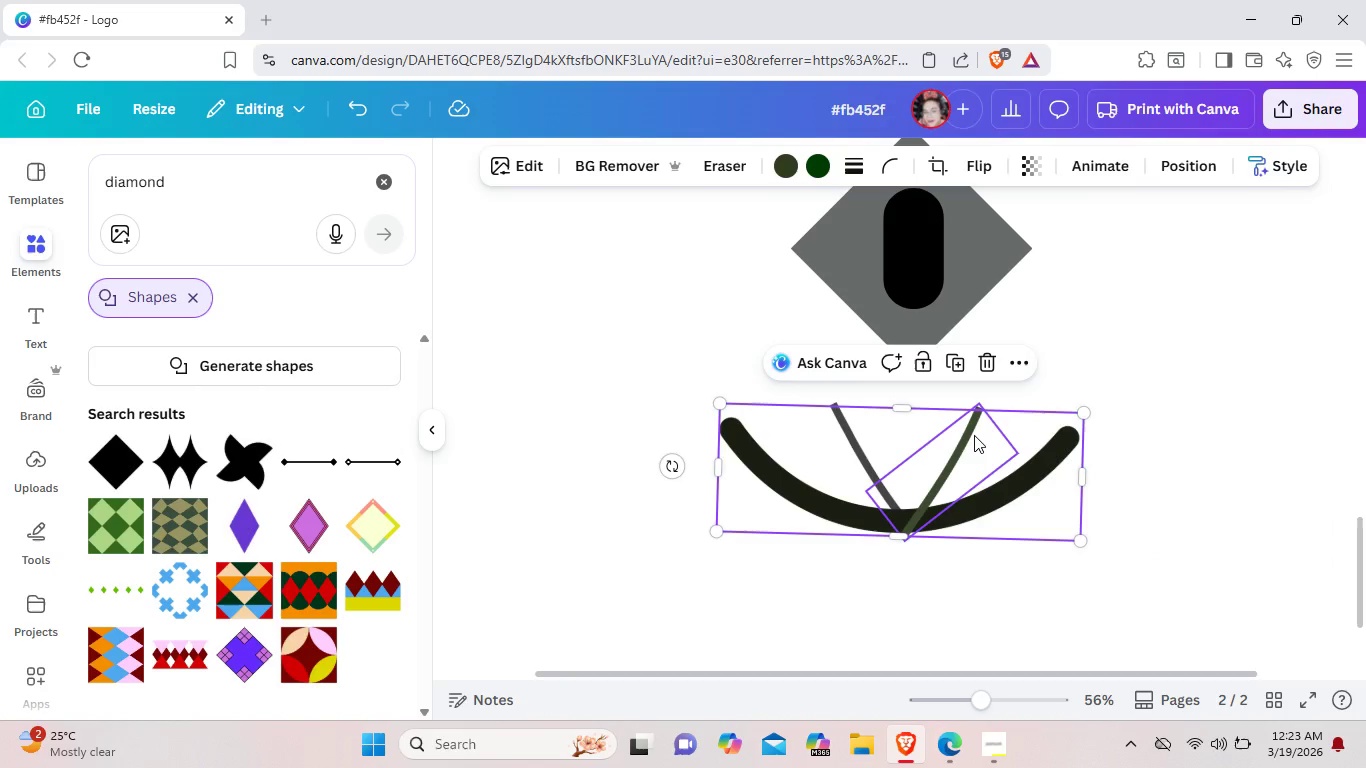 
right_click([974, 435])
 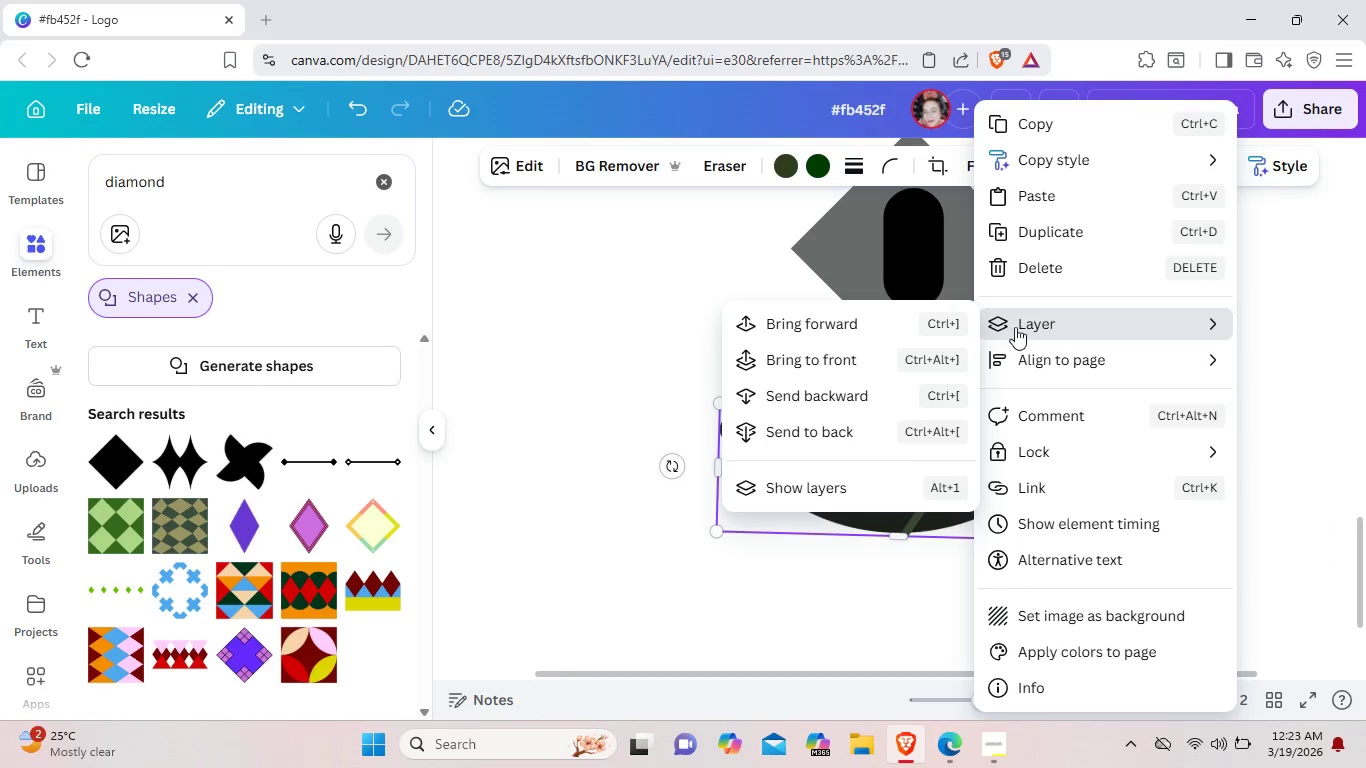 
left_click([933, 324])
 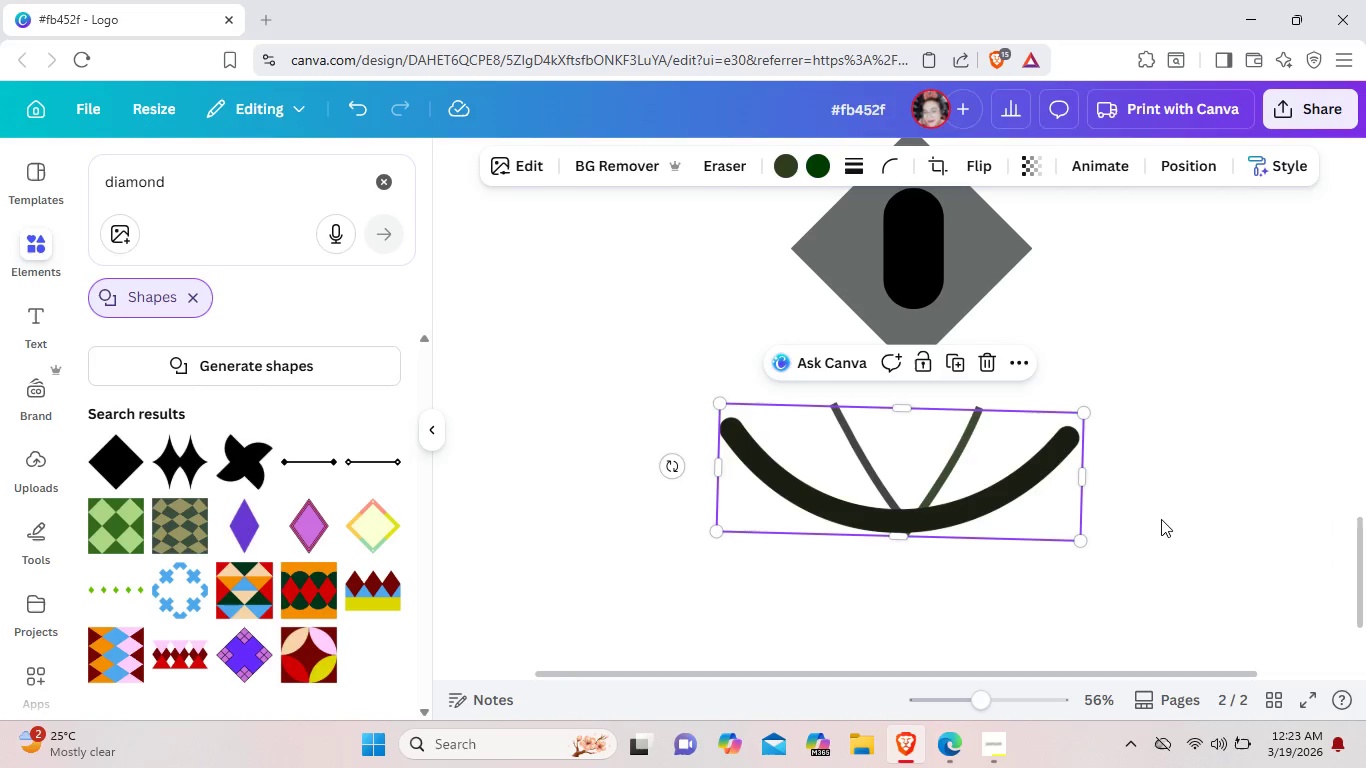 
left_click([1162, 521])
 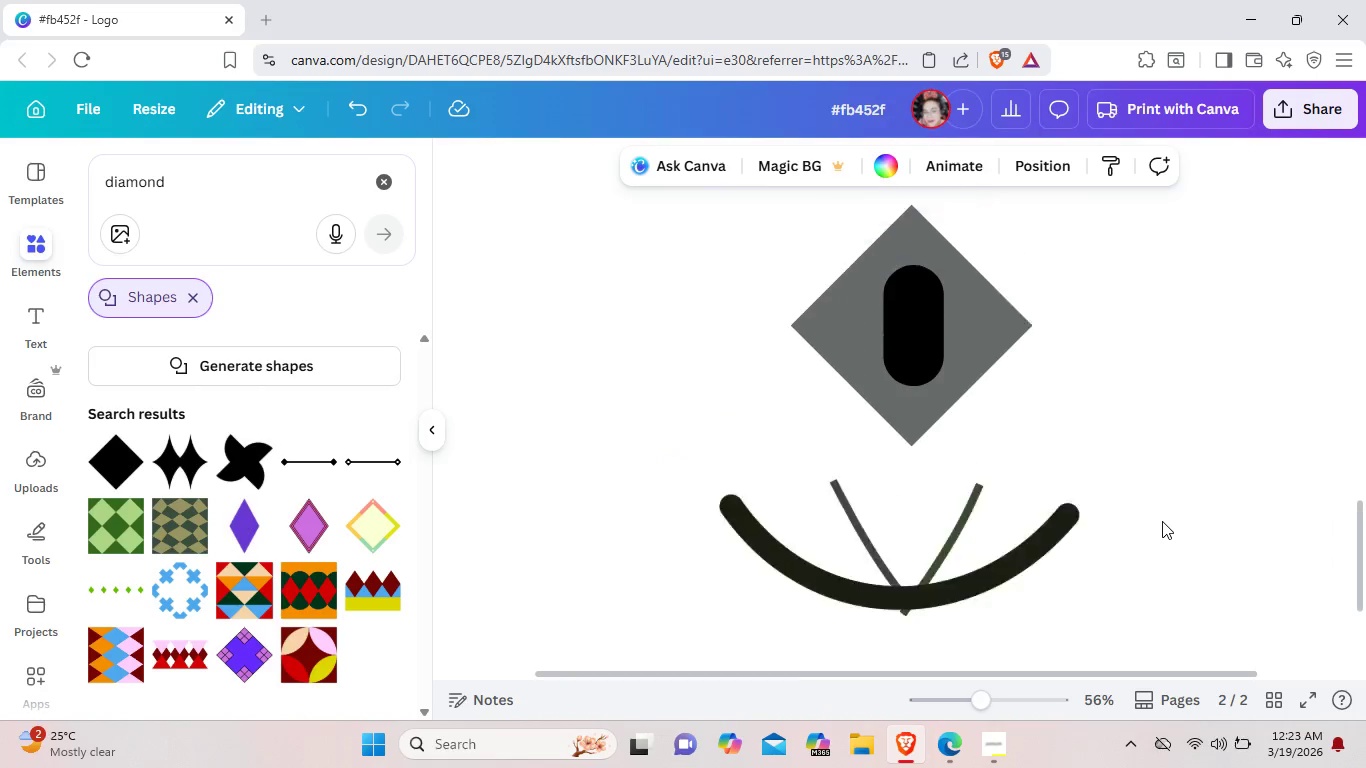 
scroll: coordinate [1162, 521], scroll_direction: up, amount: 3.0
 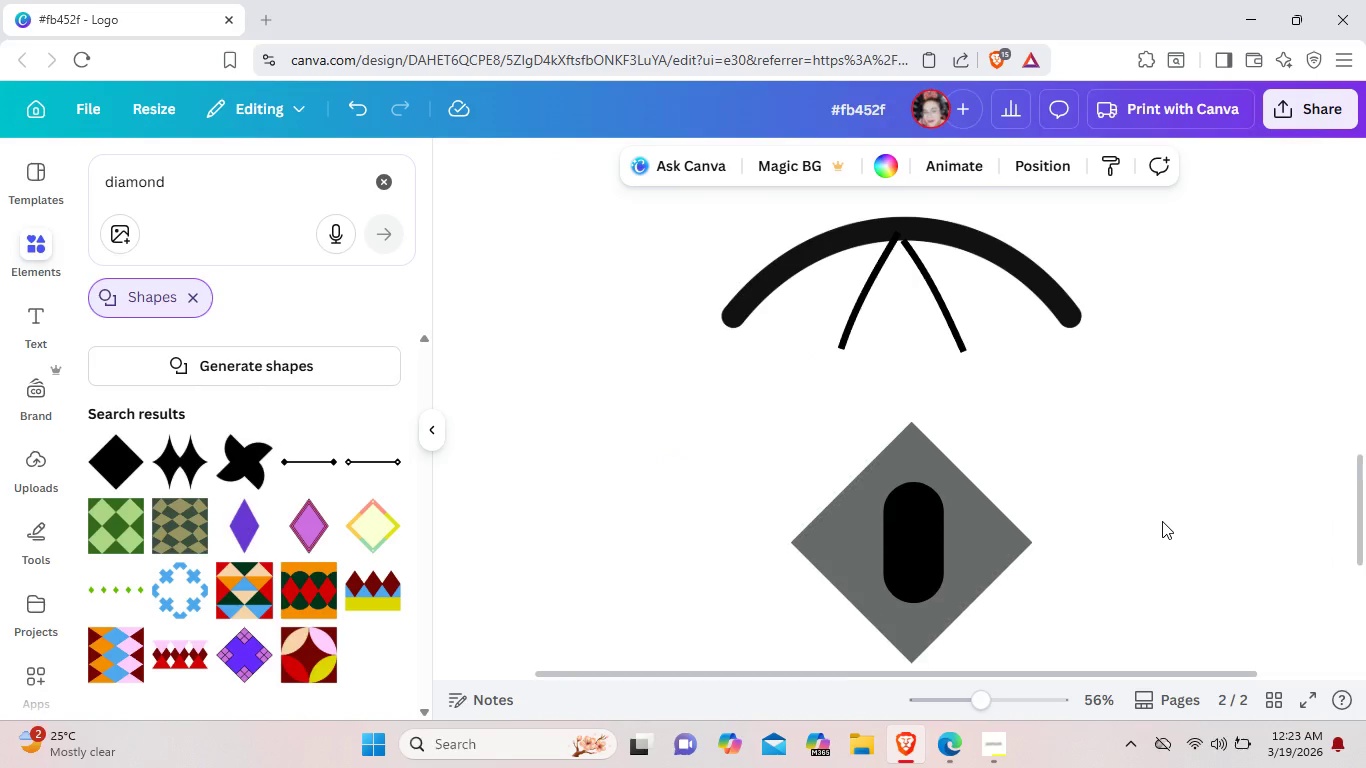 
scroll: coordinate [1162, 521], scroll_direction: down, amount: 3.0
 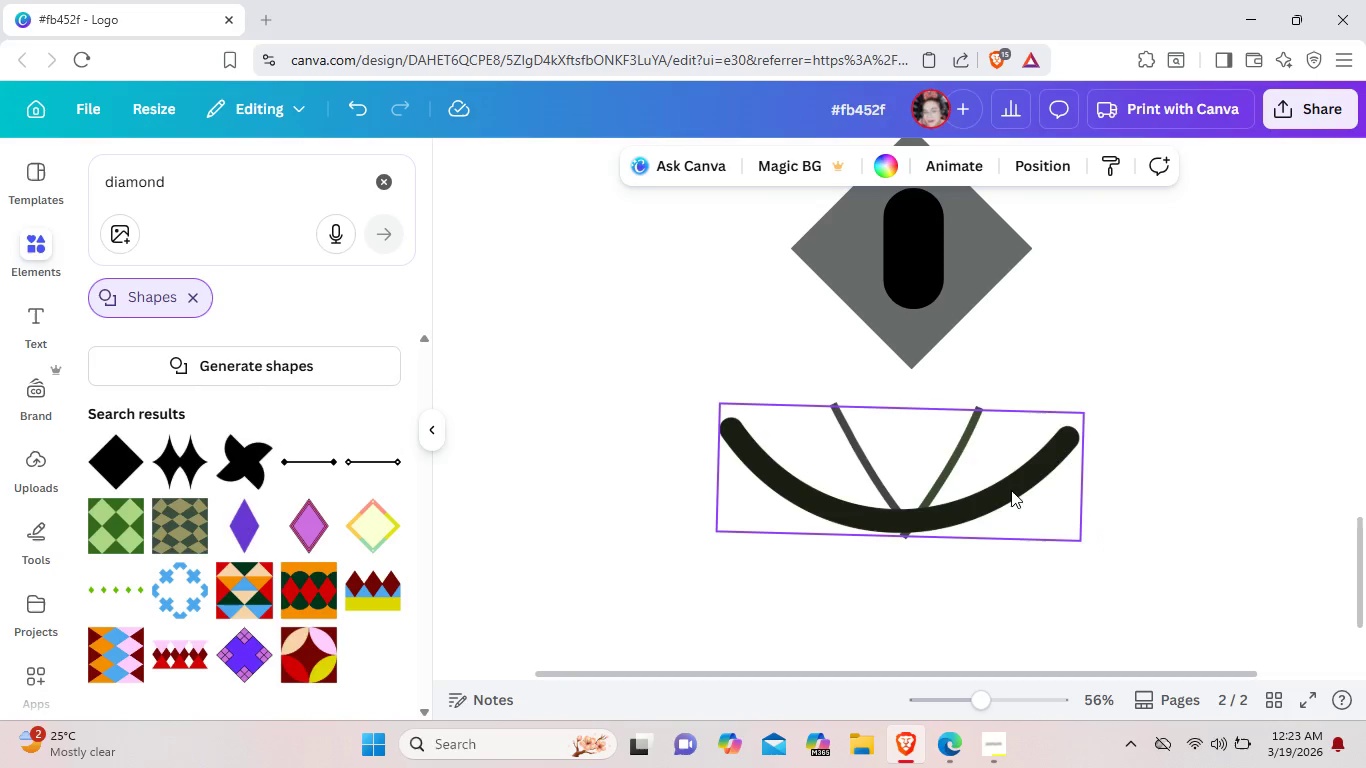 
left_click_drag(start_coordinate=[1011, 490], to_coordinate=[1012, 497])
 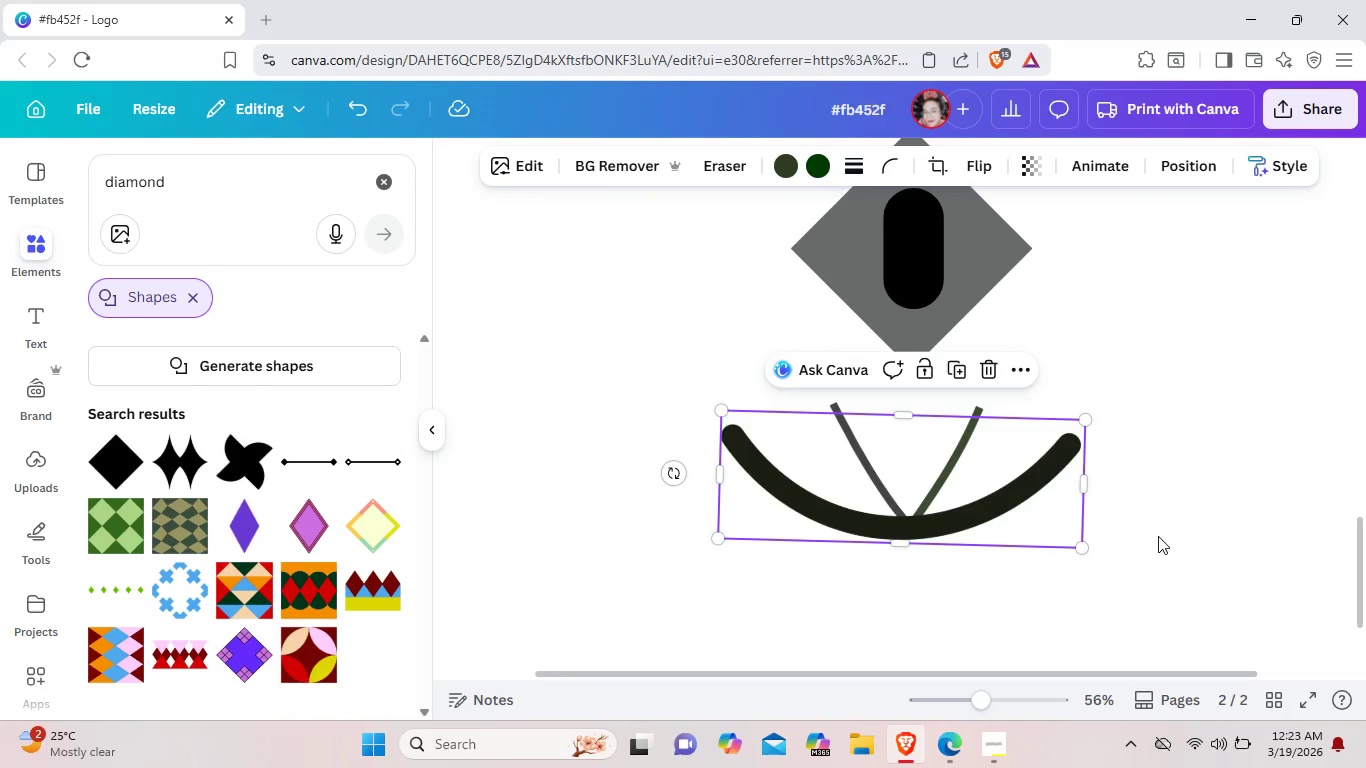 
left_click([1158, 536])
 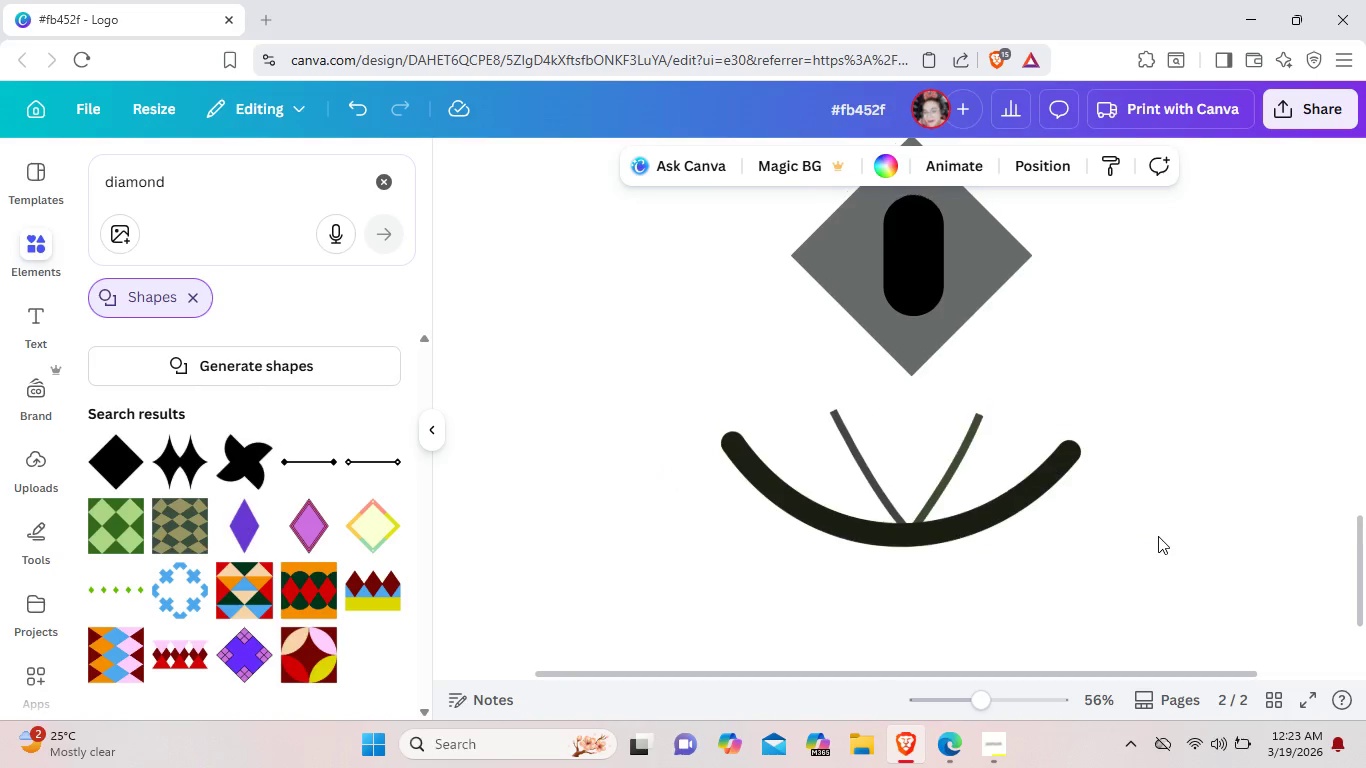 
scroll: coordinate [1158, 536], scroll_direction: up, amount: 3.0
 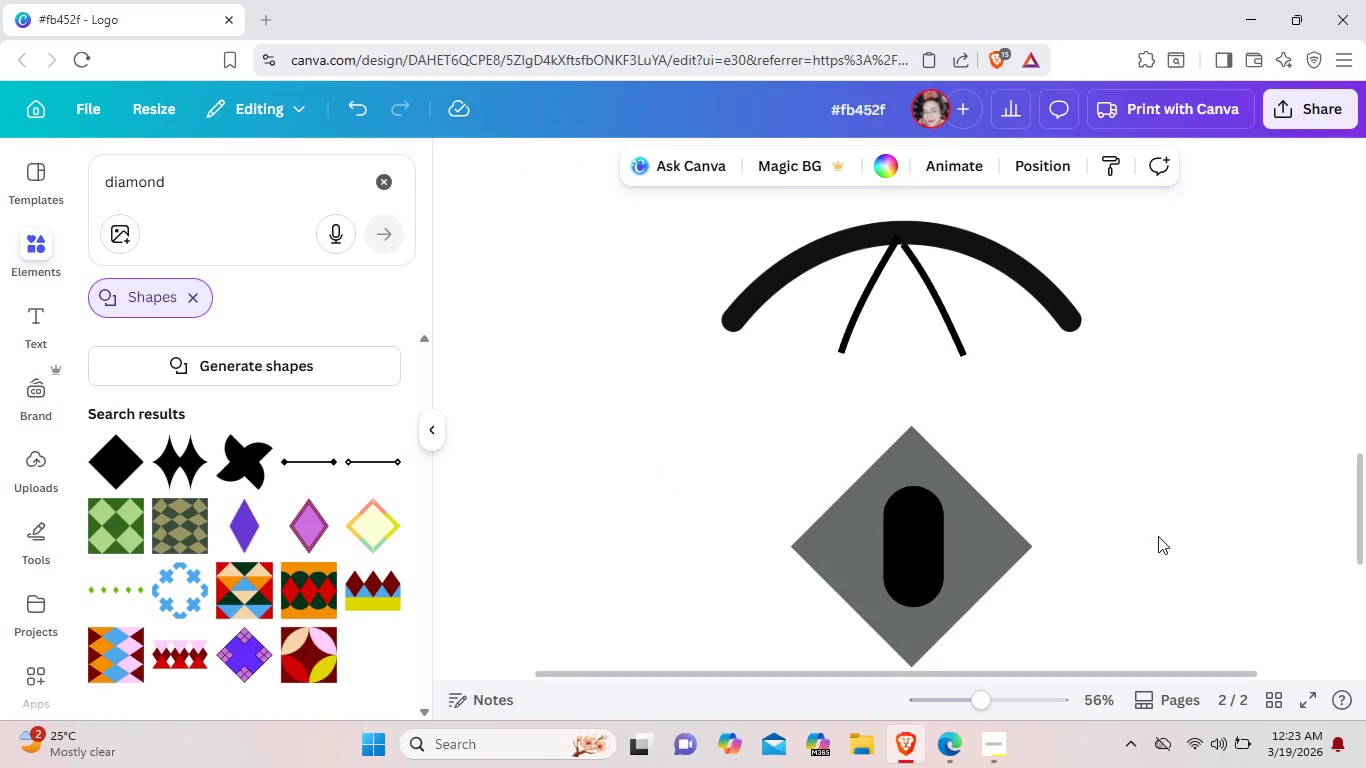 
scroll: coordinate [1158, 536], scroll_direction: down, amount: 2.0
 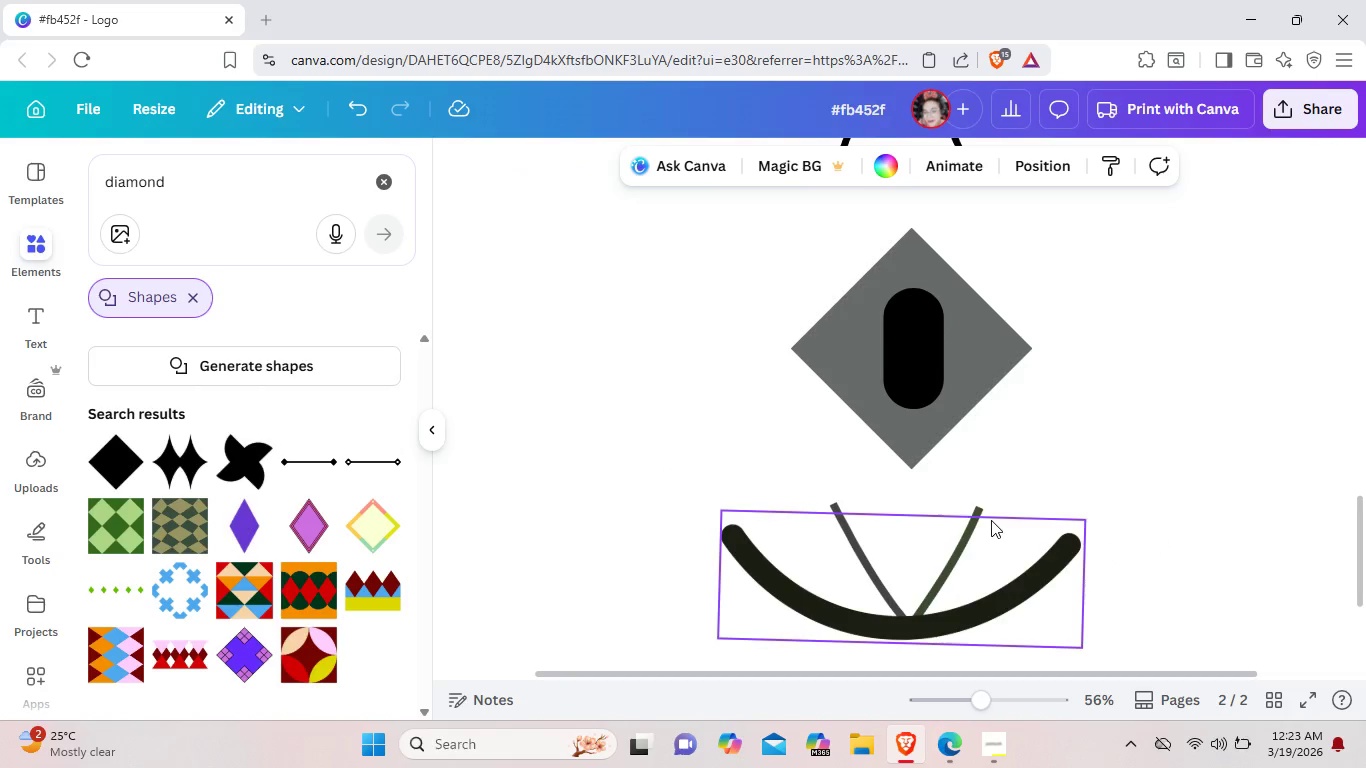 
left_click([976, 506])
 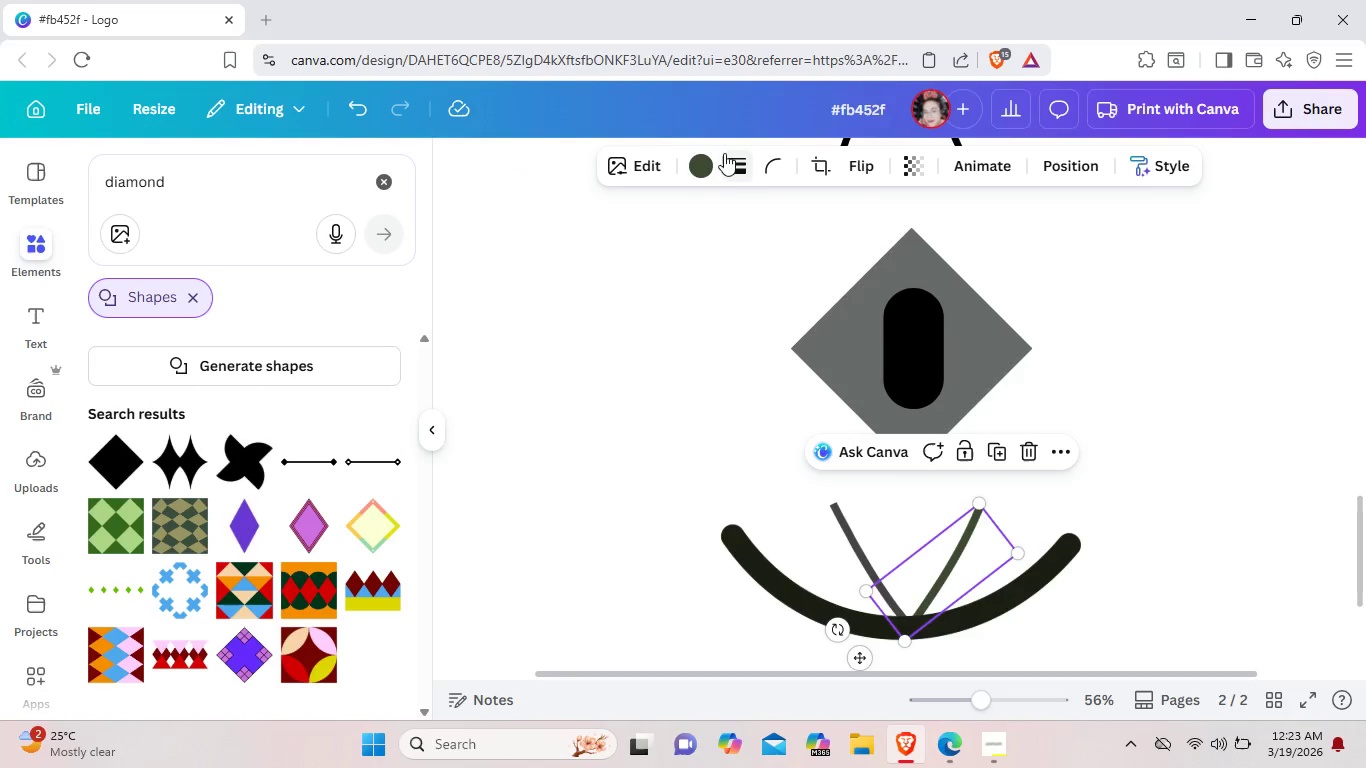 
left_click([702, 162])
 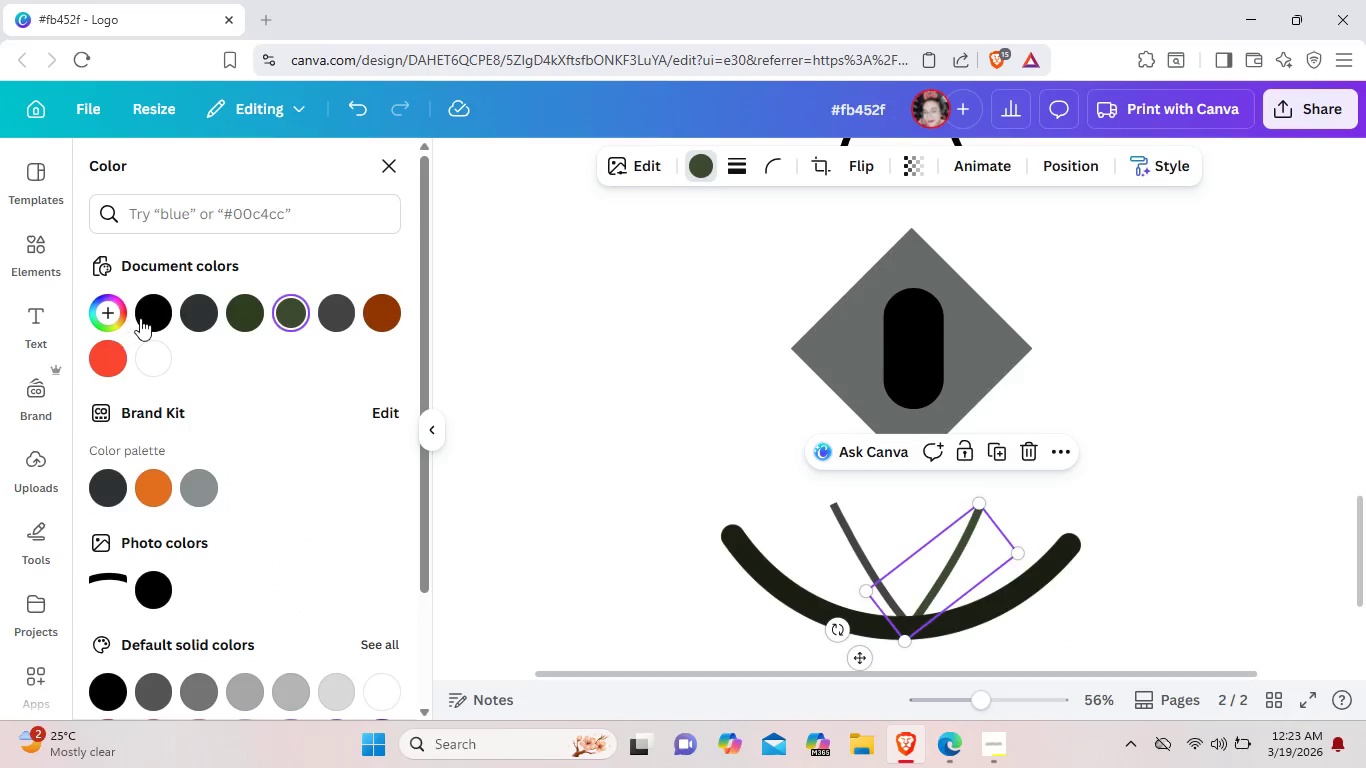 
left_click([149, 315])
 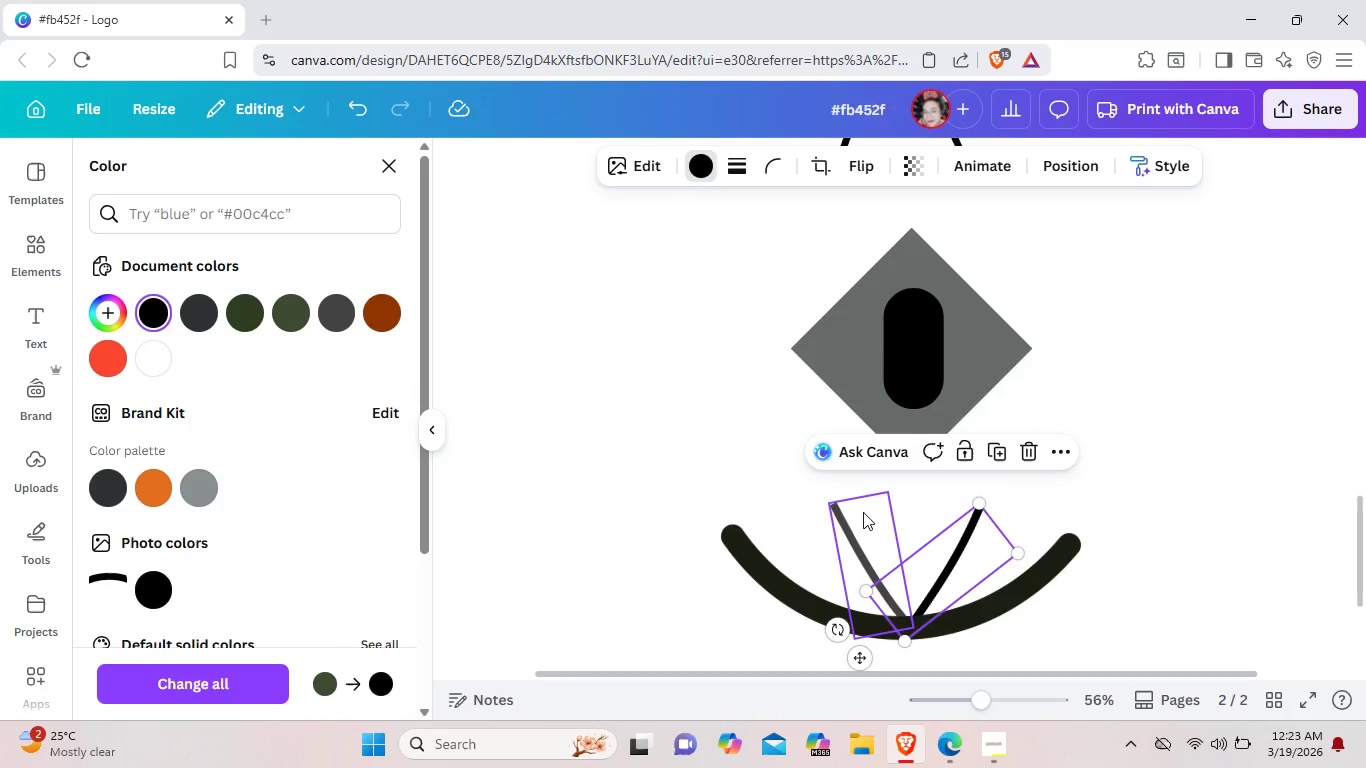 
left_click([863, 512])
 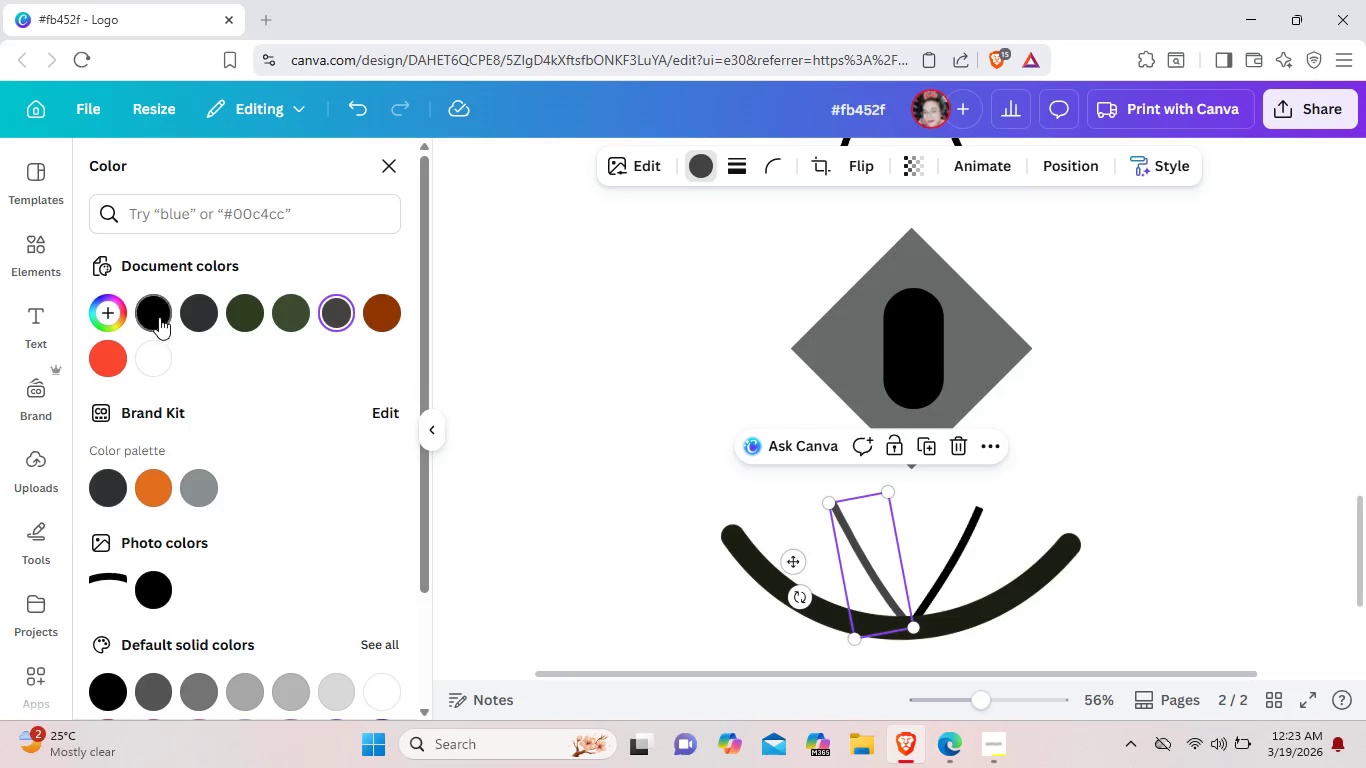 
left_click([144, 306])
 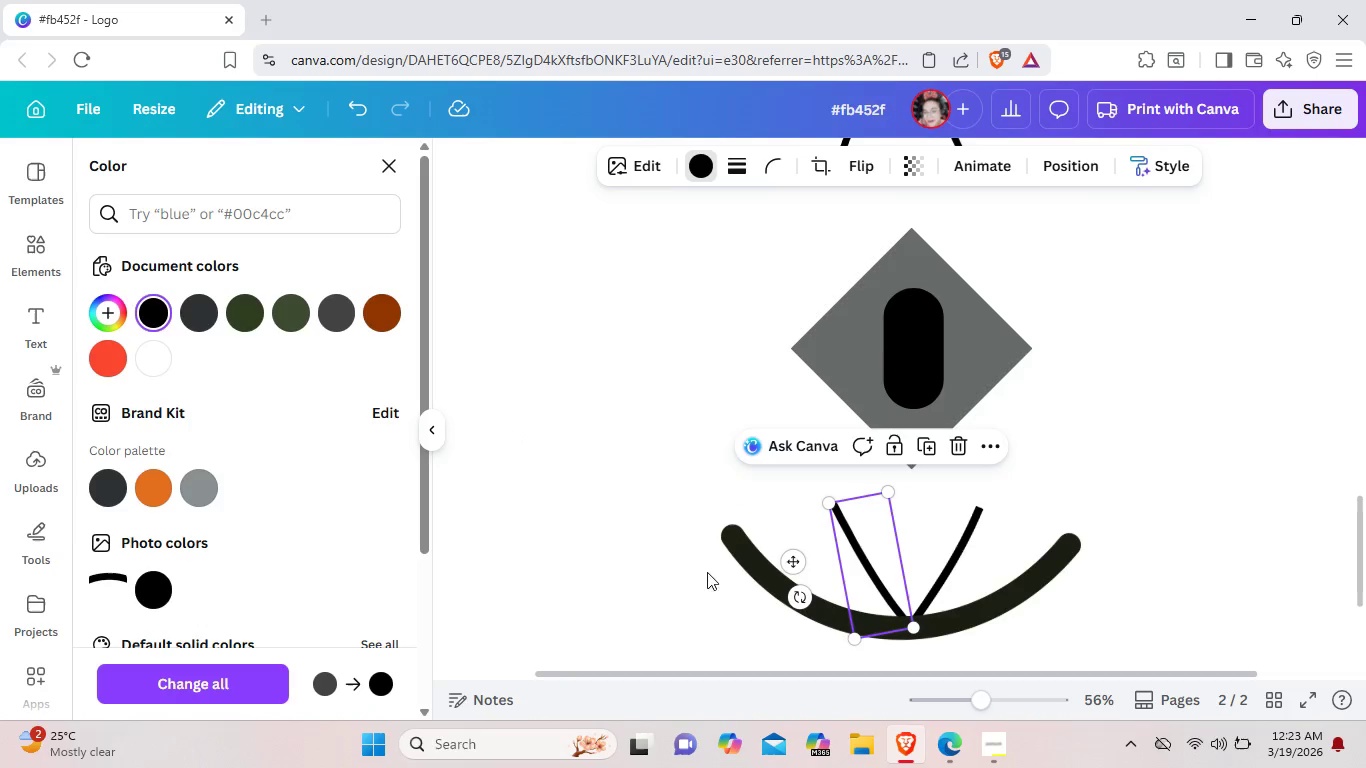 
left_click([754, 558])
 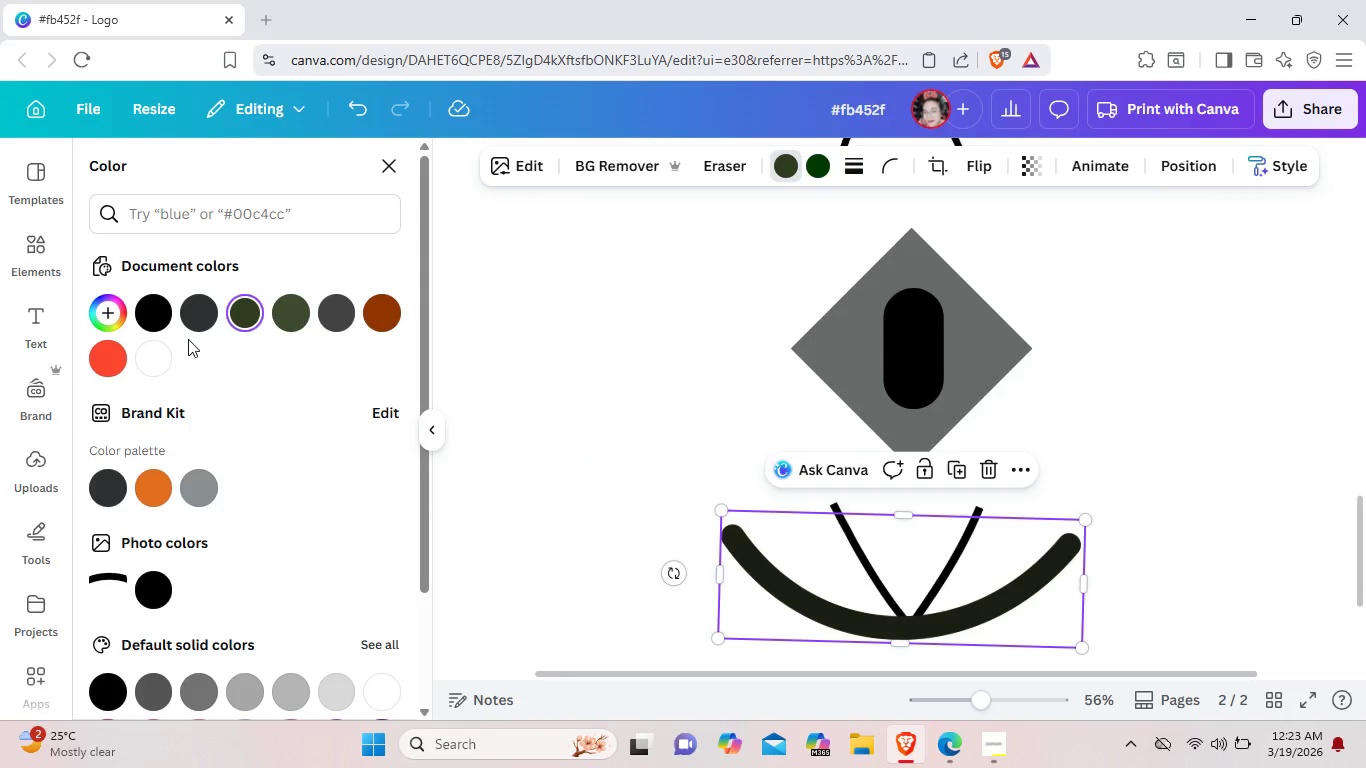 
left_click([171, 323])
 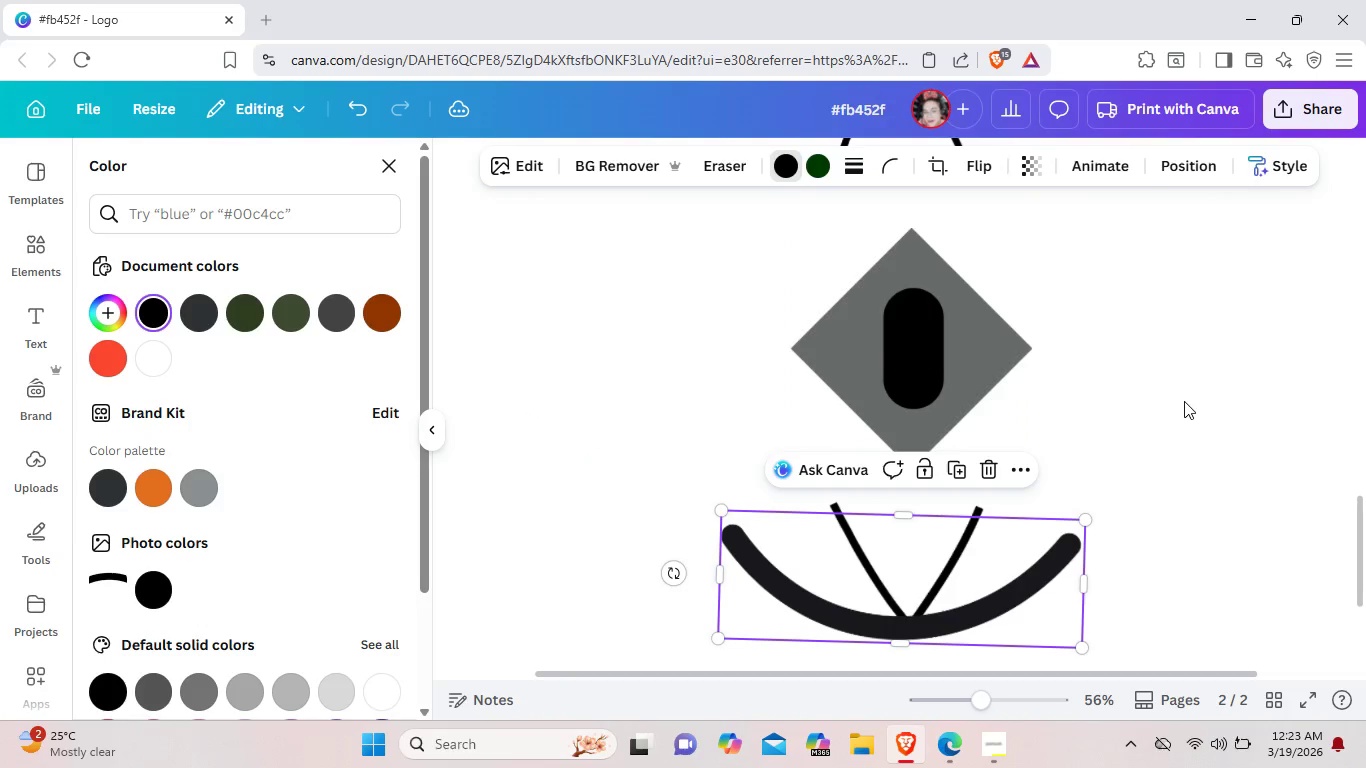 
scroll: coordinate [1184, 401], scroll_direction: up, amount: 2.0
 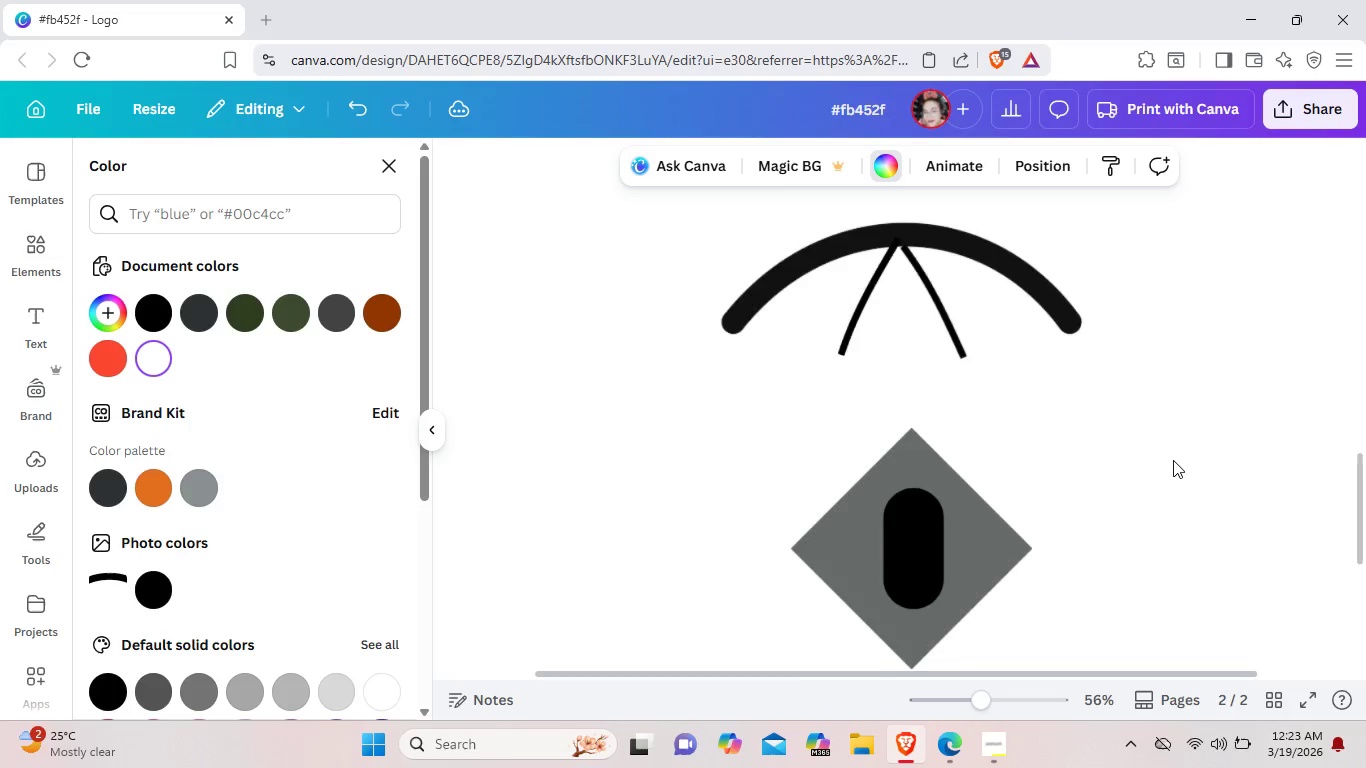 
scroll: coordinate [1173, 460], scroll_direction: down, amount: 4.0
 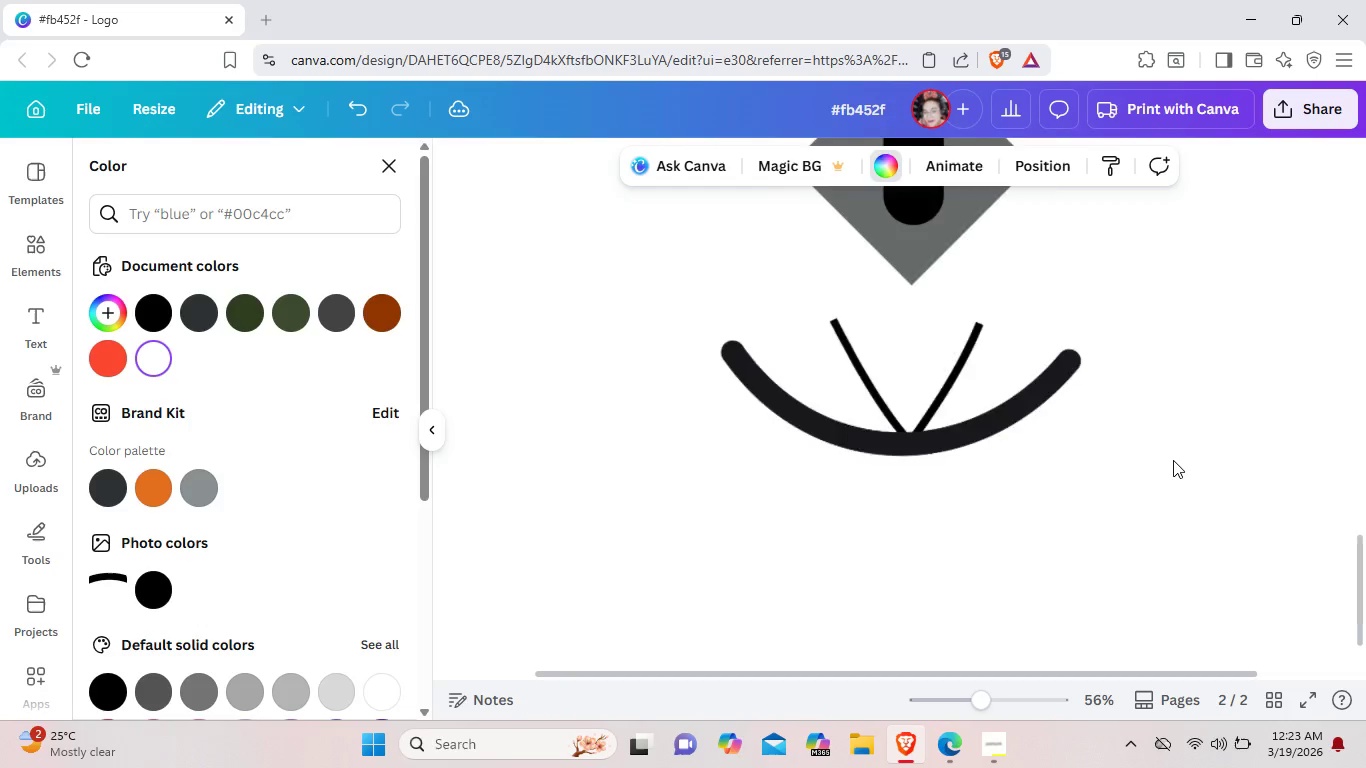 
scroll: coordinate [1173, 460], scroll_direction: up, amount: 2.0
 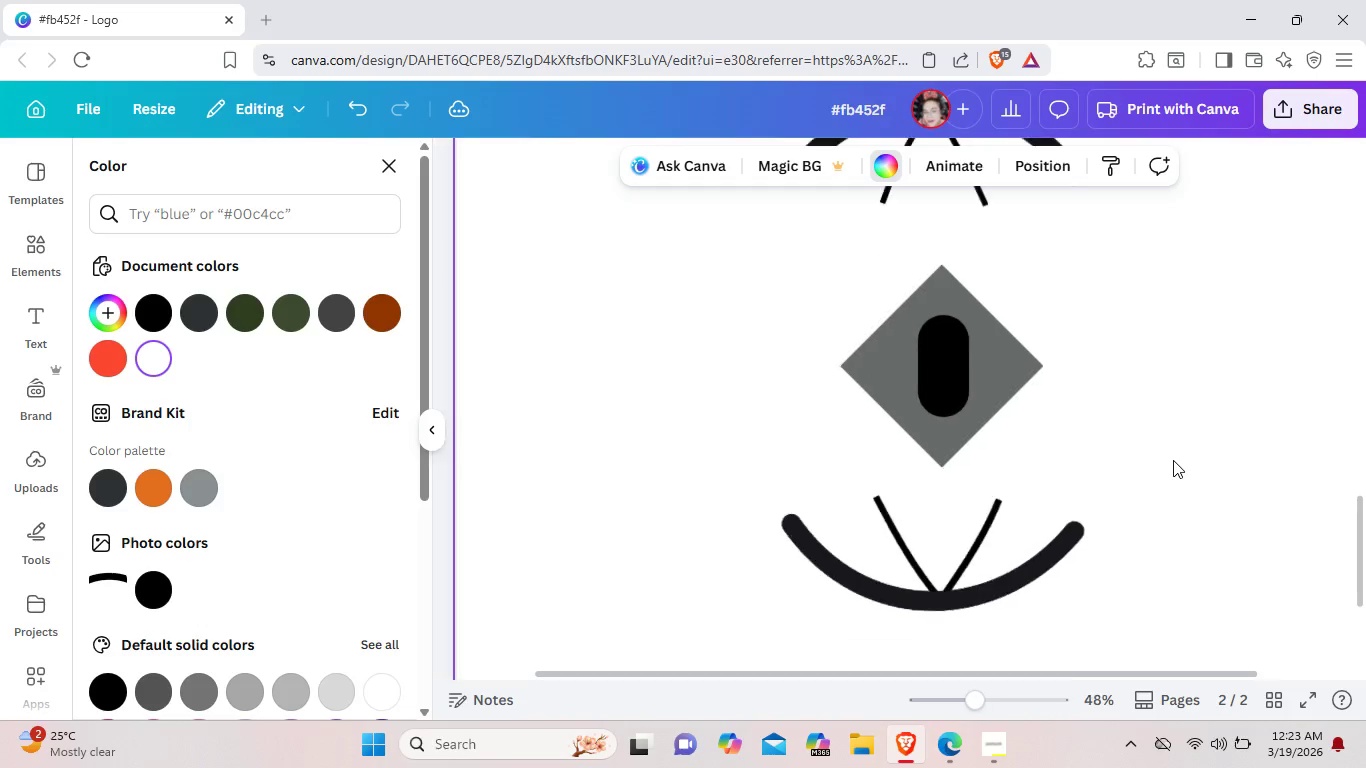 
hold_key(key=ControlLeft, duration=0.47)
scroll: coordinate [1173, 460], scroll_direction: down, amount: 2.0
 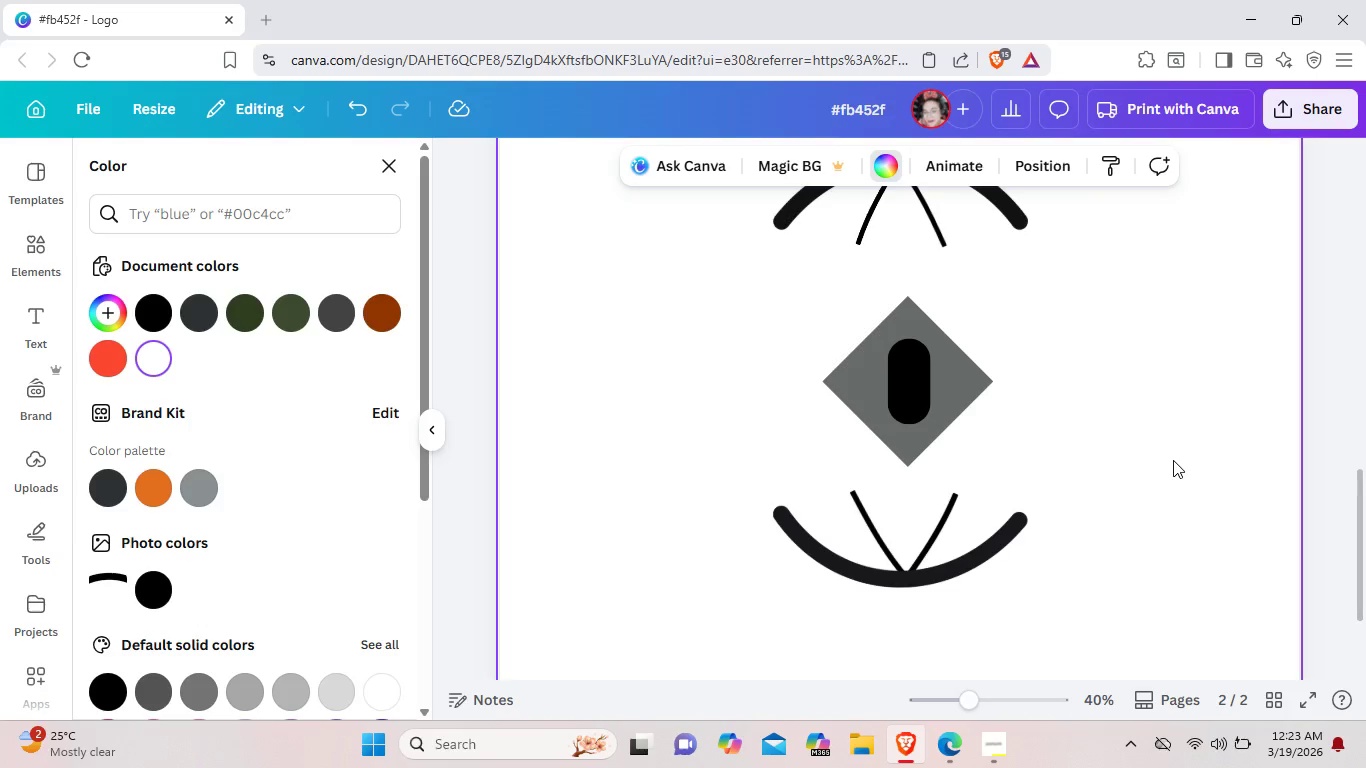 
scroll: coordinate [1173, 460], scroll_direction: up, amount: 2.0
 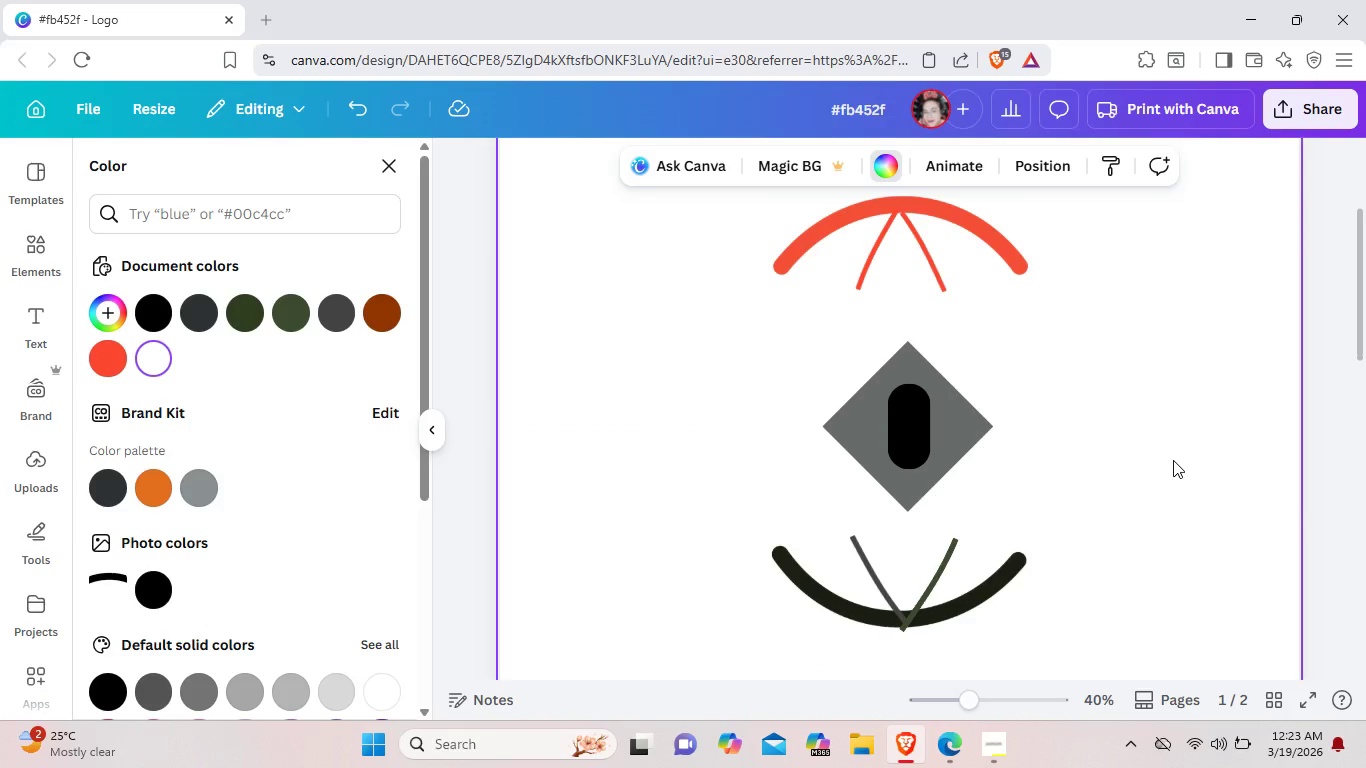 
scroll: coordinate [1173, 460], scroll_direction: down, amount: 2.0
 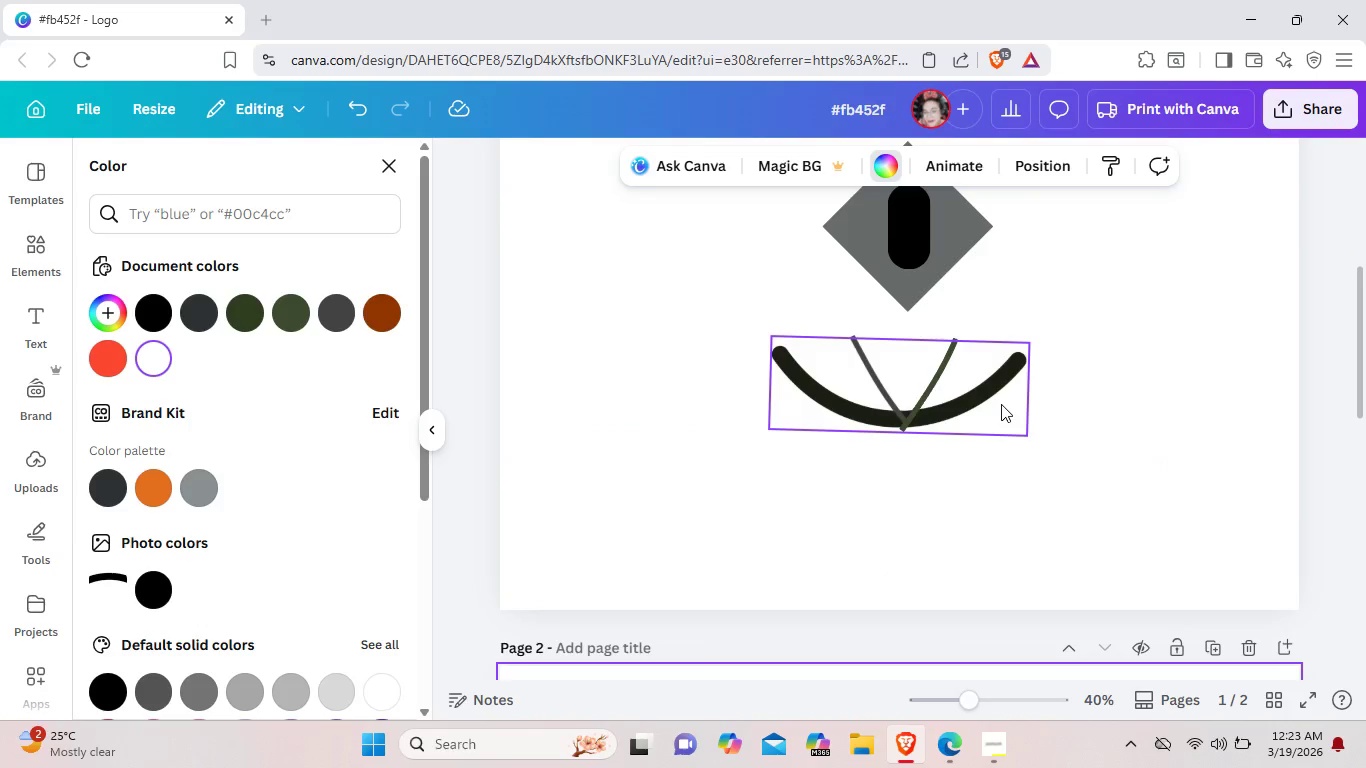 
left_click([1001, 404])
 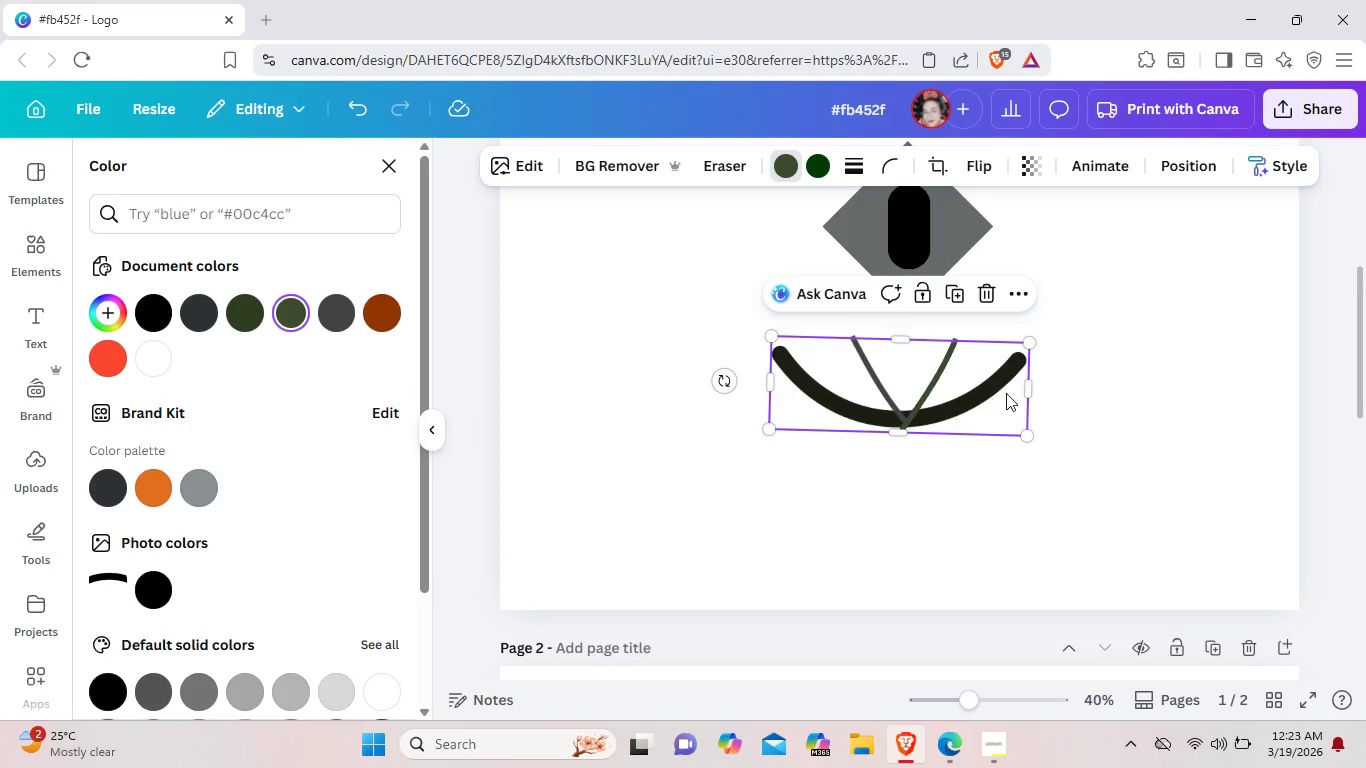 
right_click([1009, 391])
 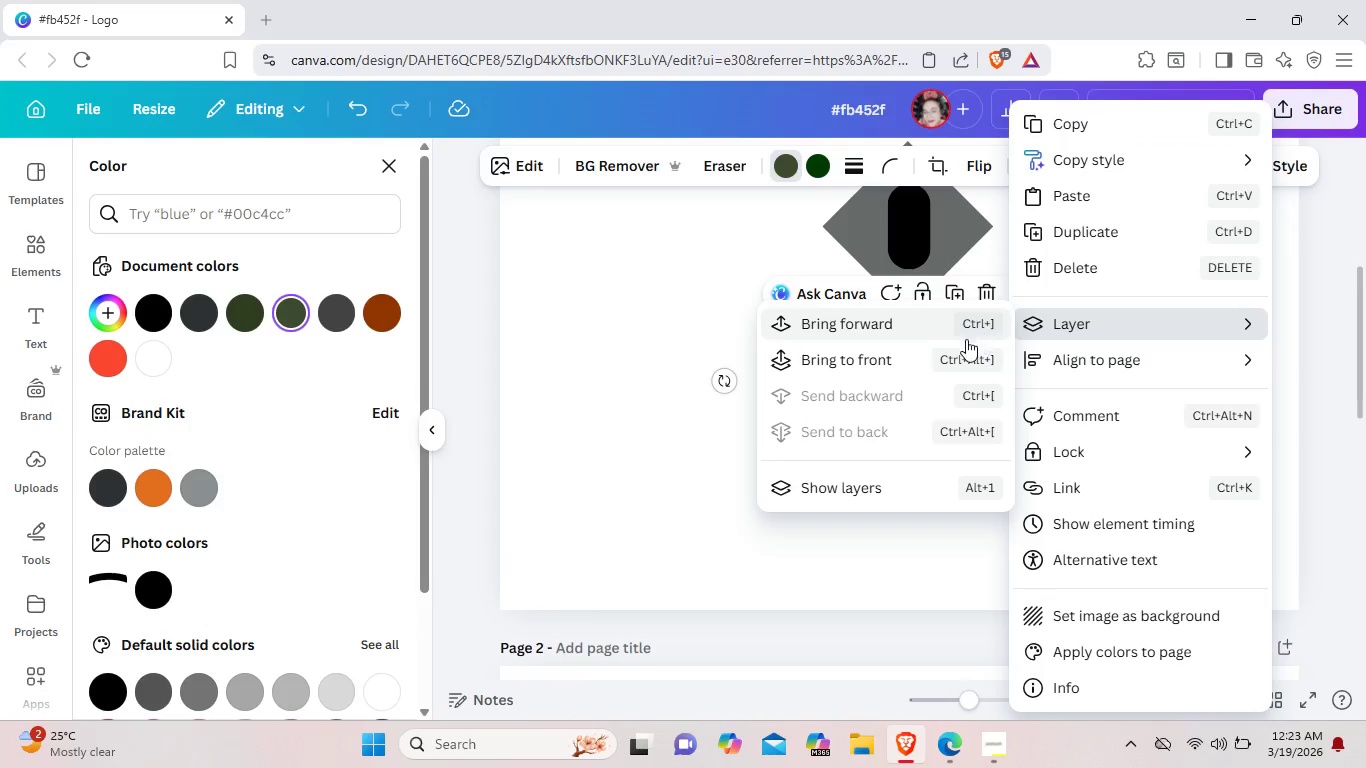 
left_click([938, 360])
 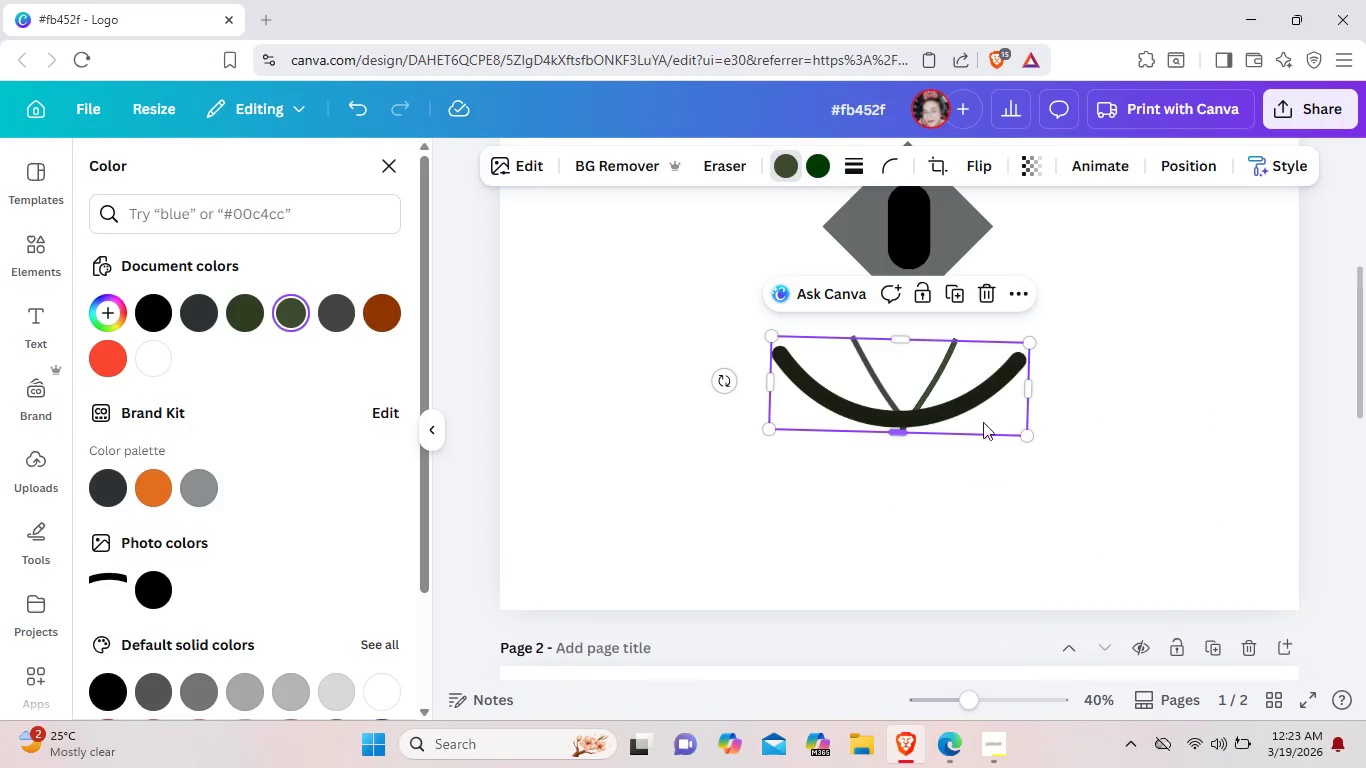 
left_click_drag(start_coordinate=[971, 405], to_coordinate=[980, 414])
 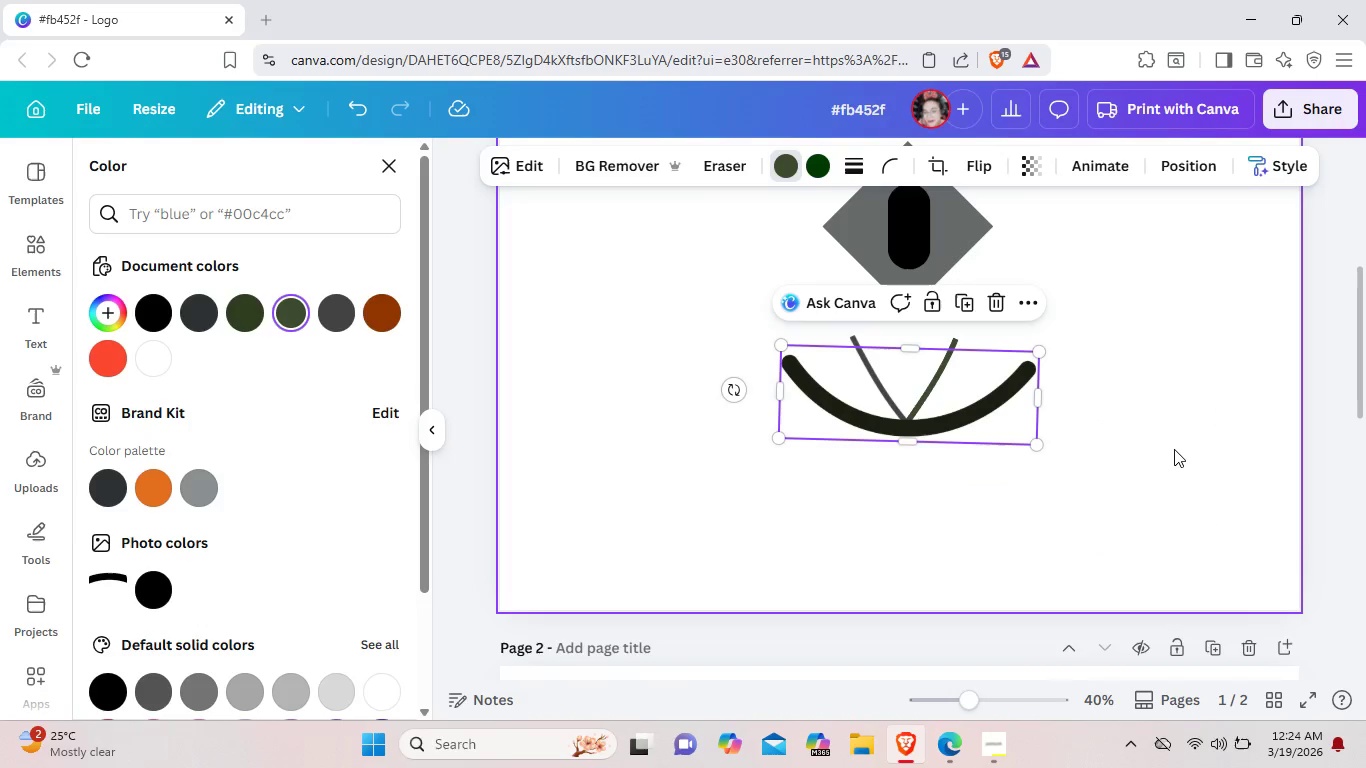 
left_click([1174, 449])
 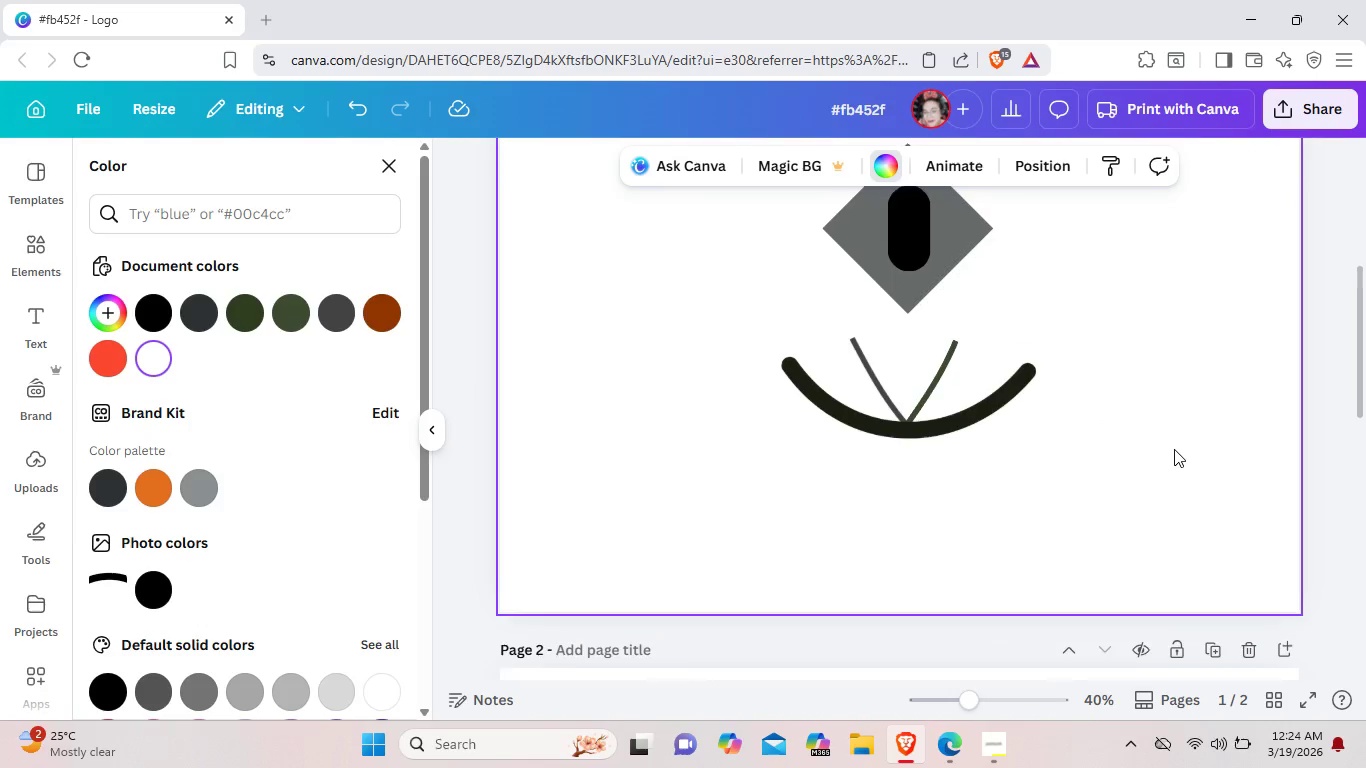 
scroll: coordinate [1174, 449], scroll_direction: up, amount: 2.0
 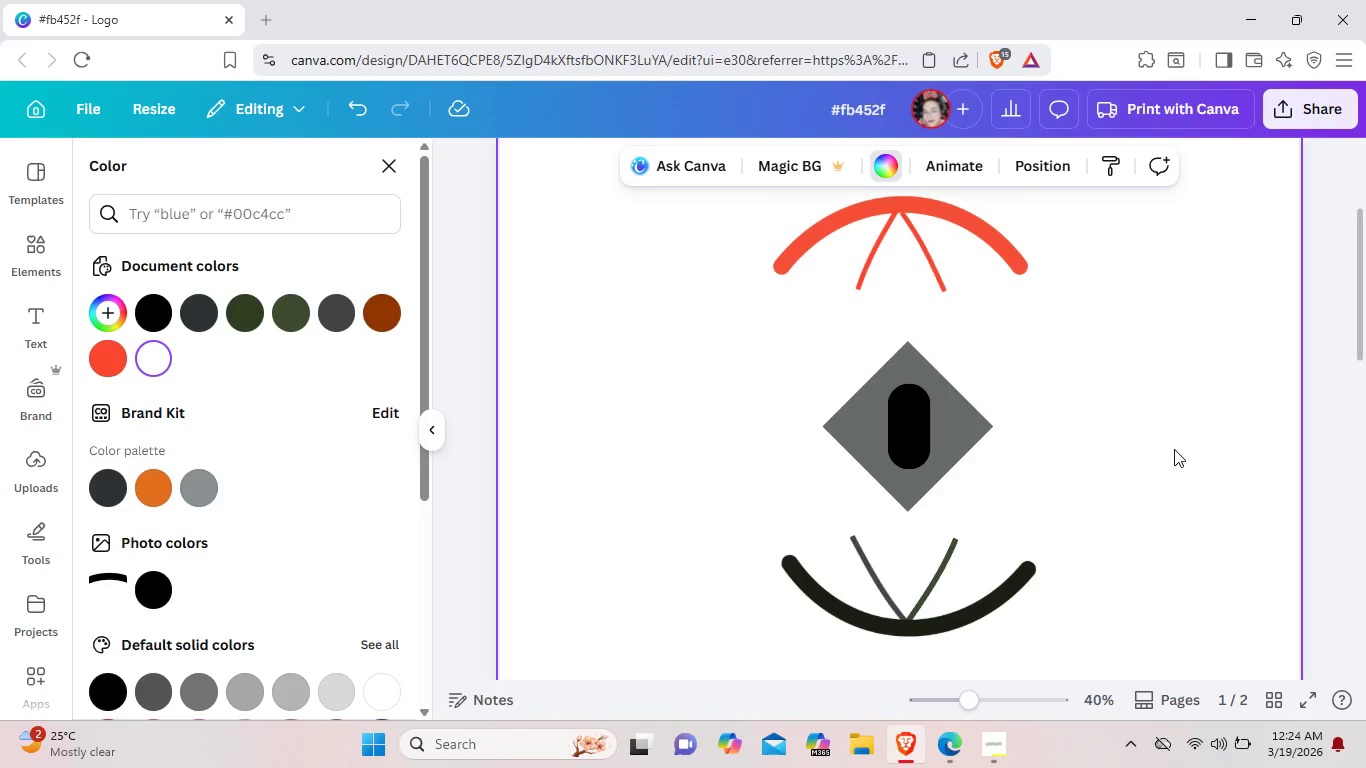 
scroll: coordinate [1175, 449], scroll_direction: down, amount: 8.0
 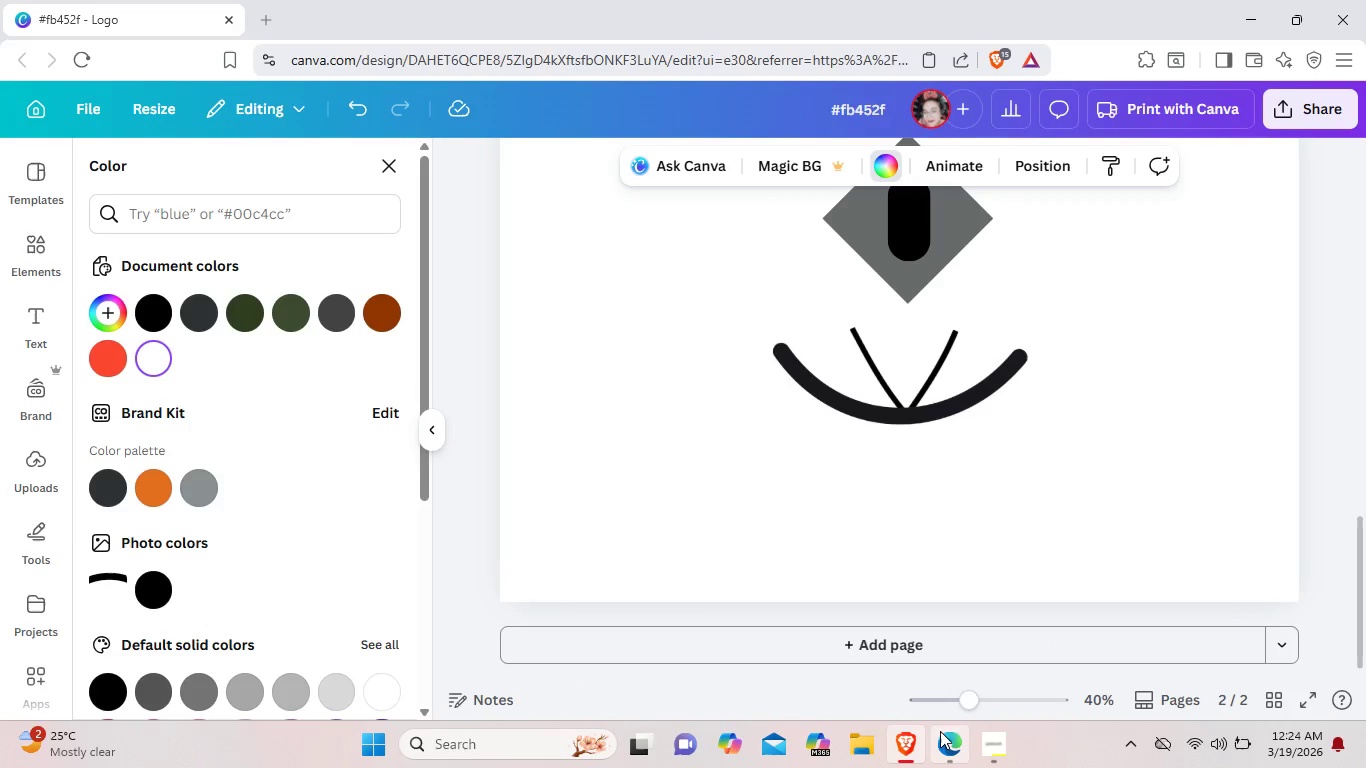 
left_click([990, 748])